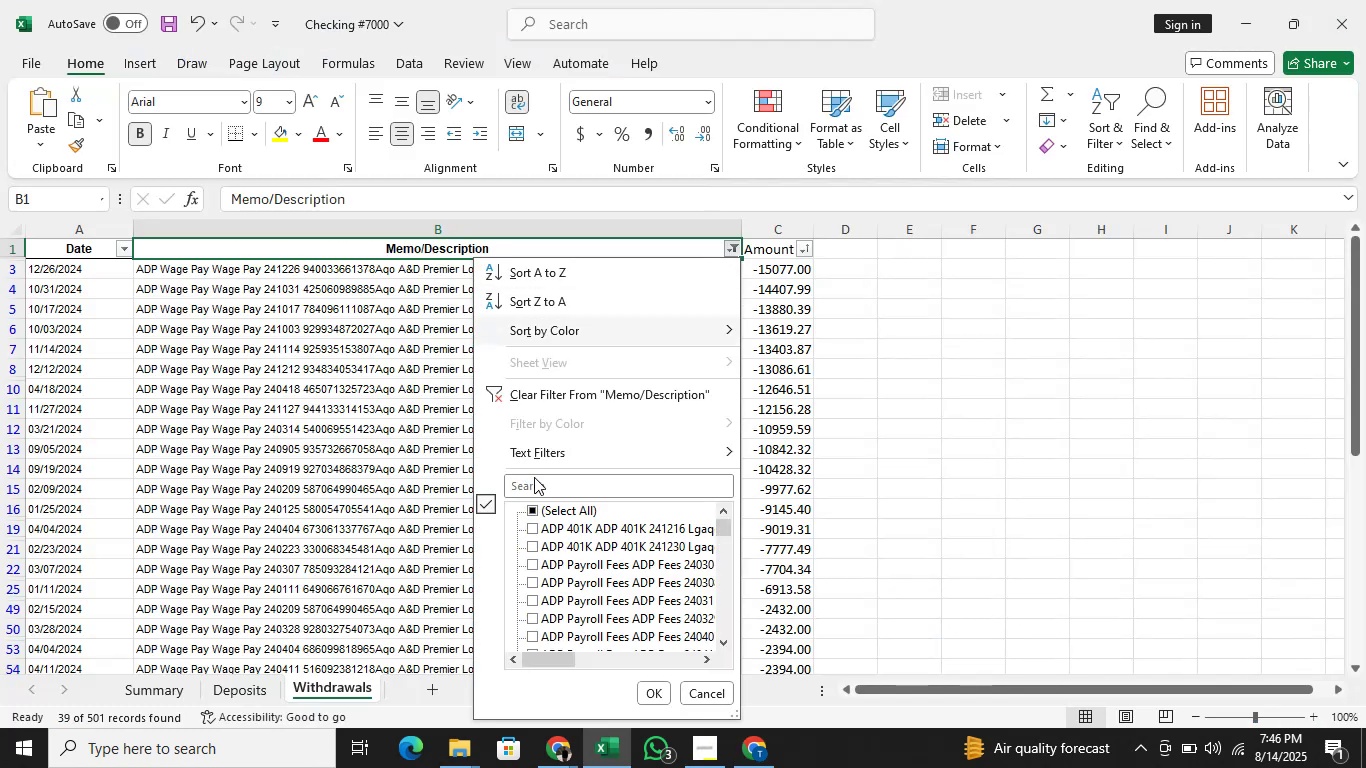 
key(ArrowDown)
 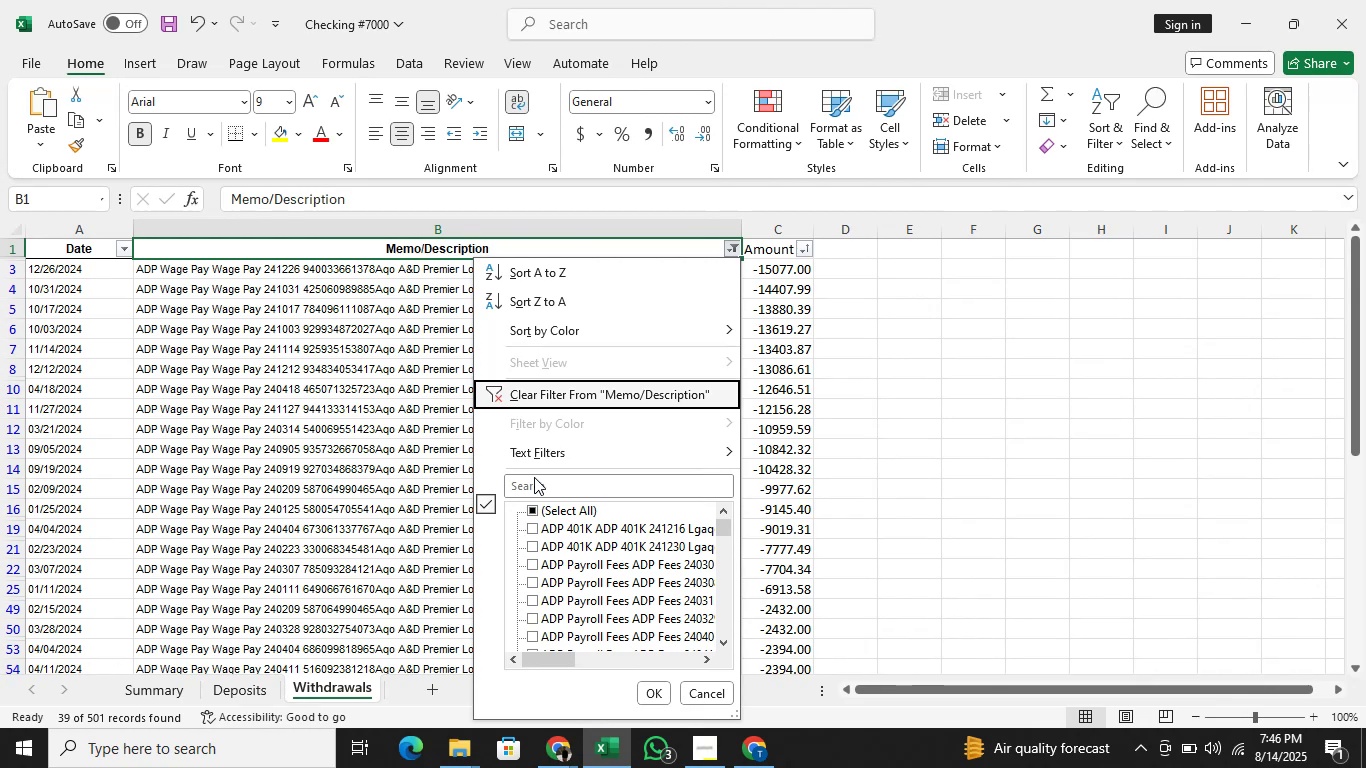 
key(ArrowDown)
 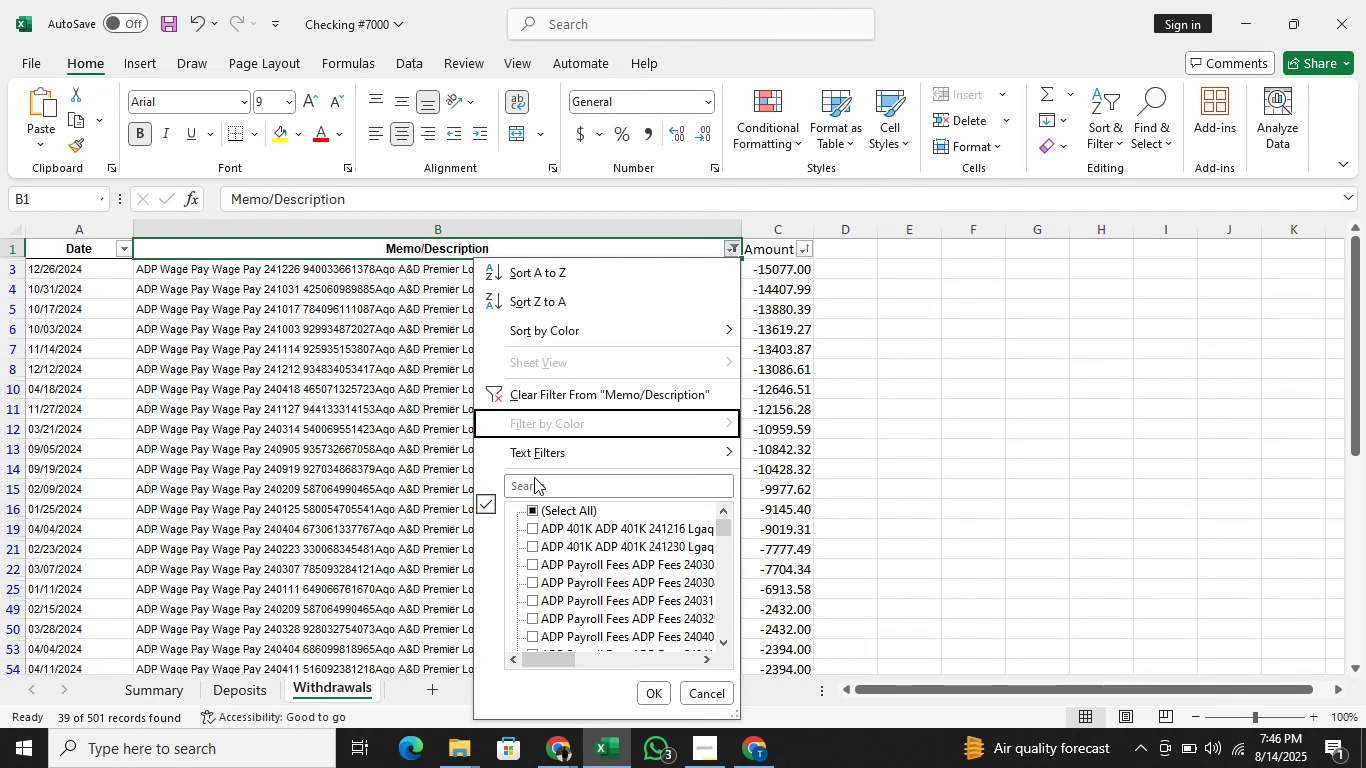 
key(ArrowDown)
 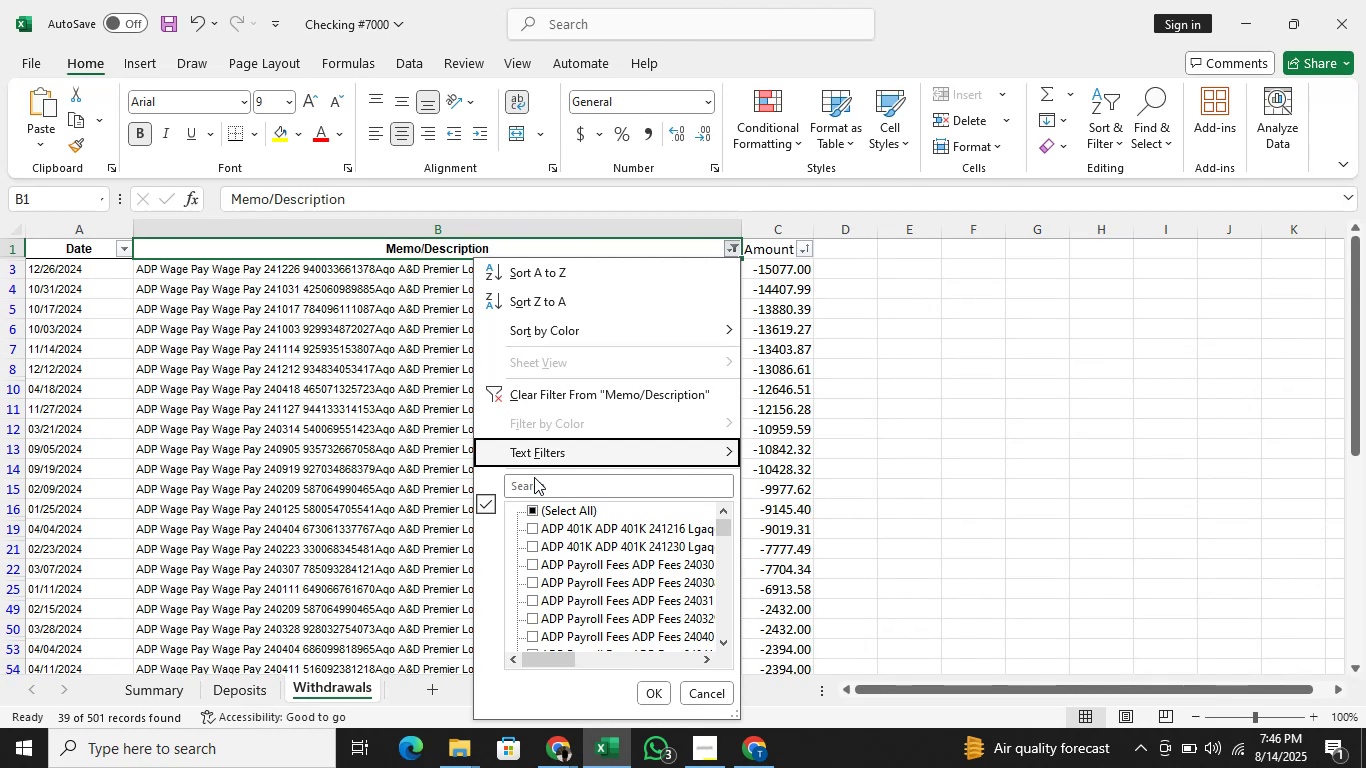 
key(ArrowDown)
 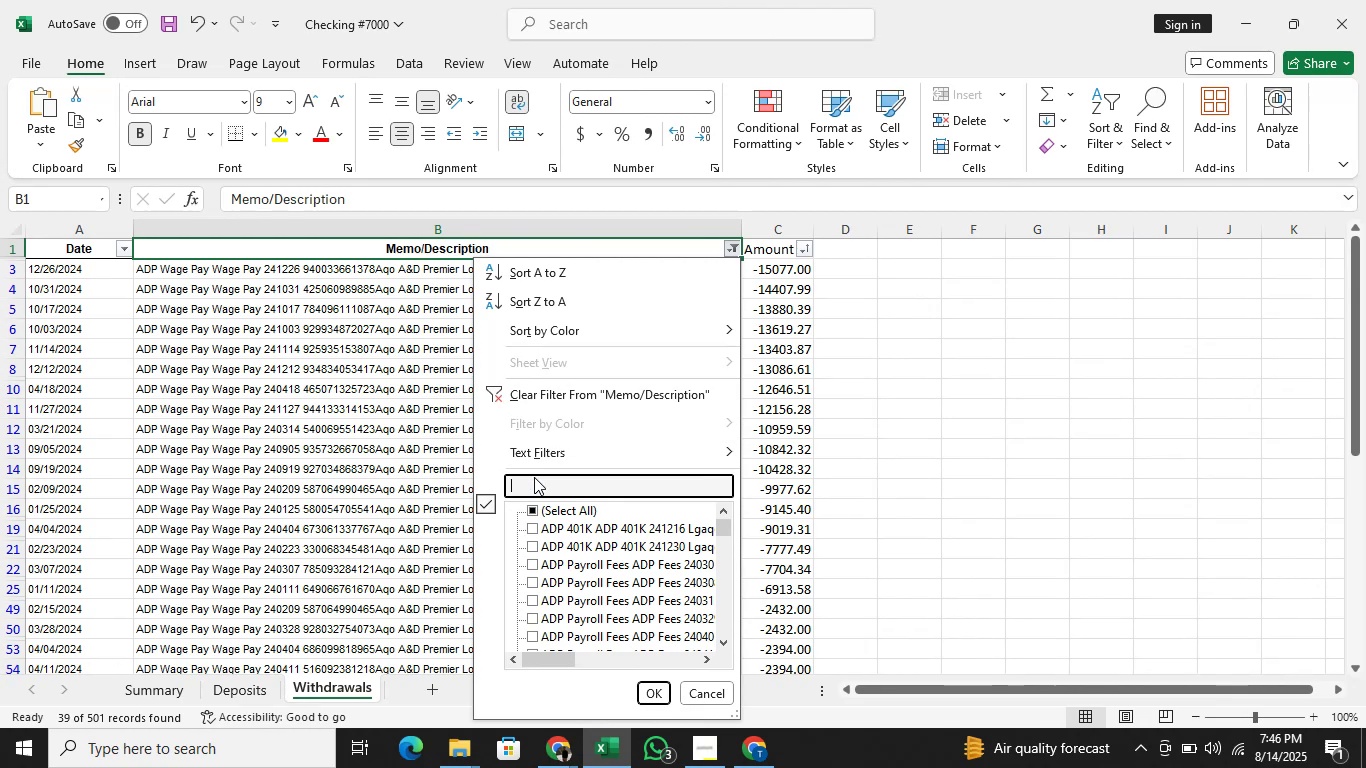 
key(ArrowDown)
 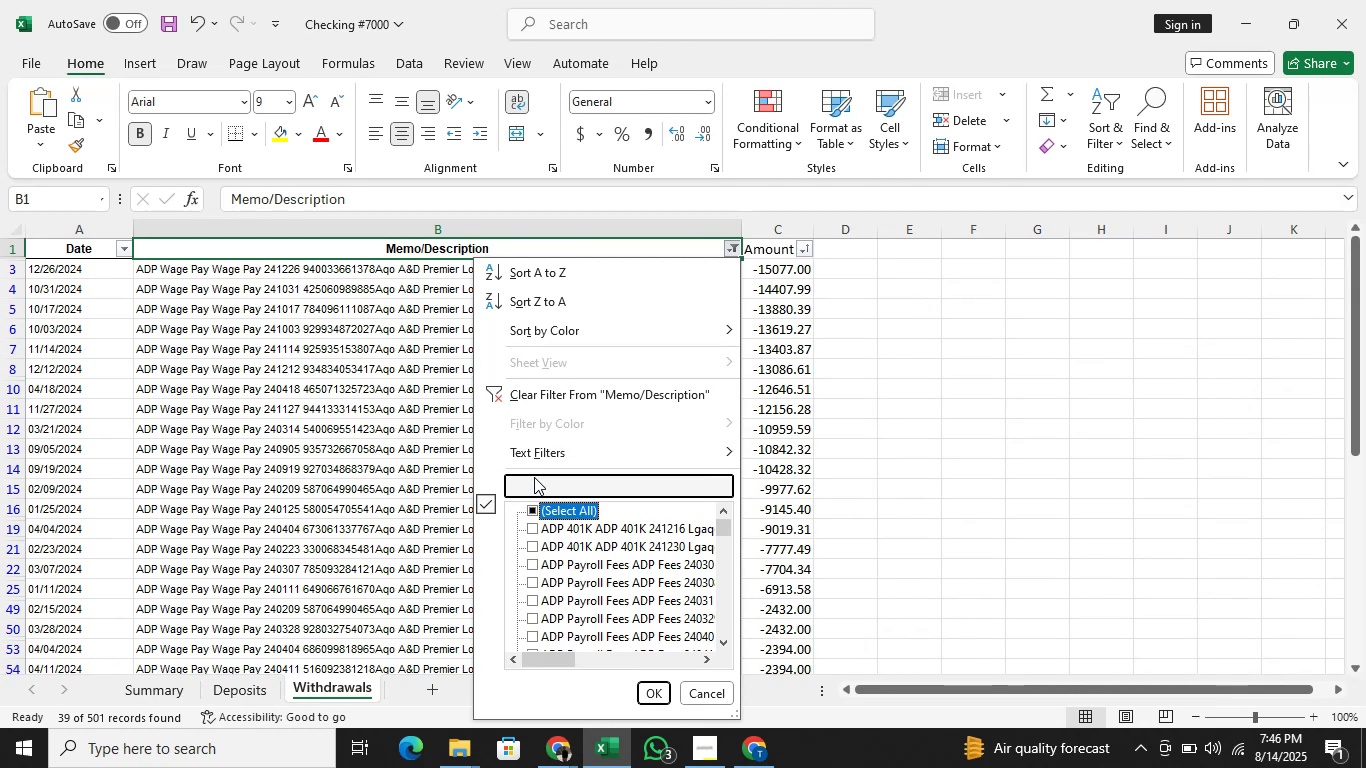 
key(ArrowDown)
 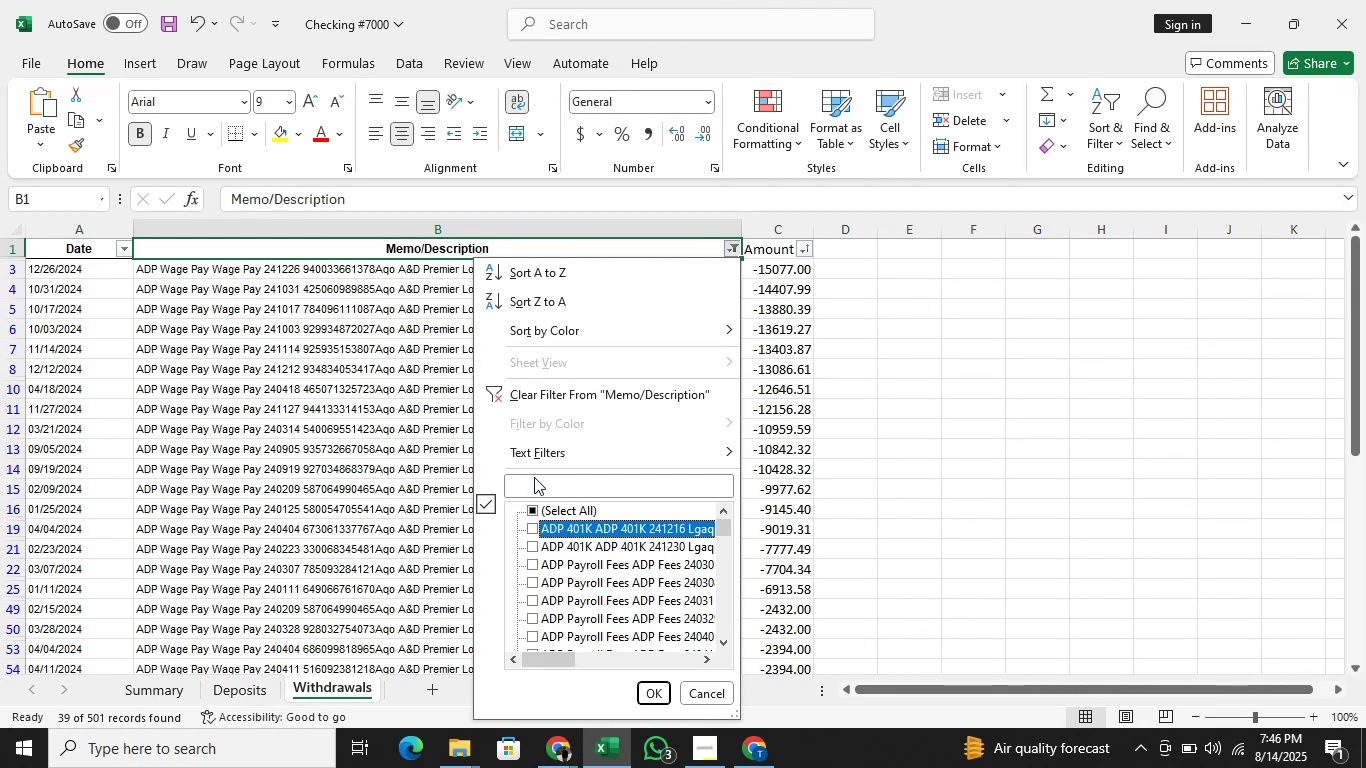 
key(ArrowDown)
 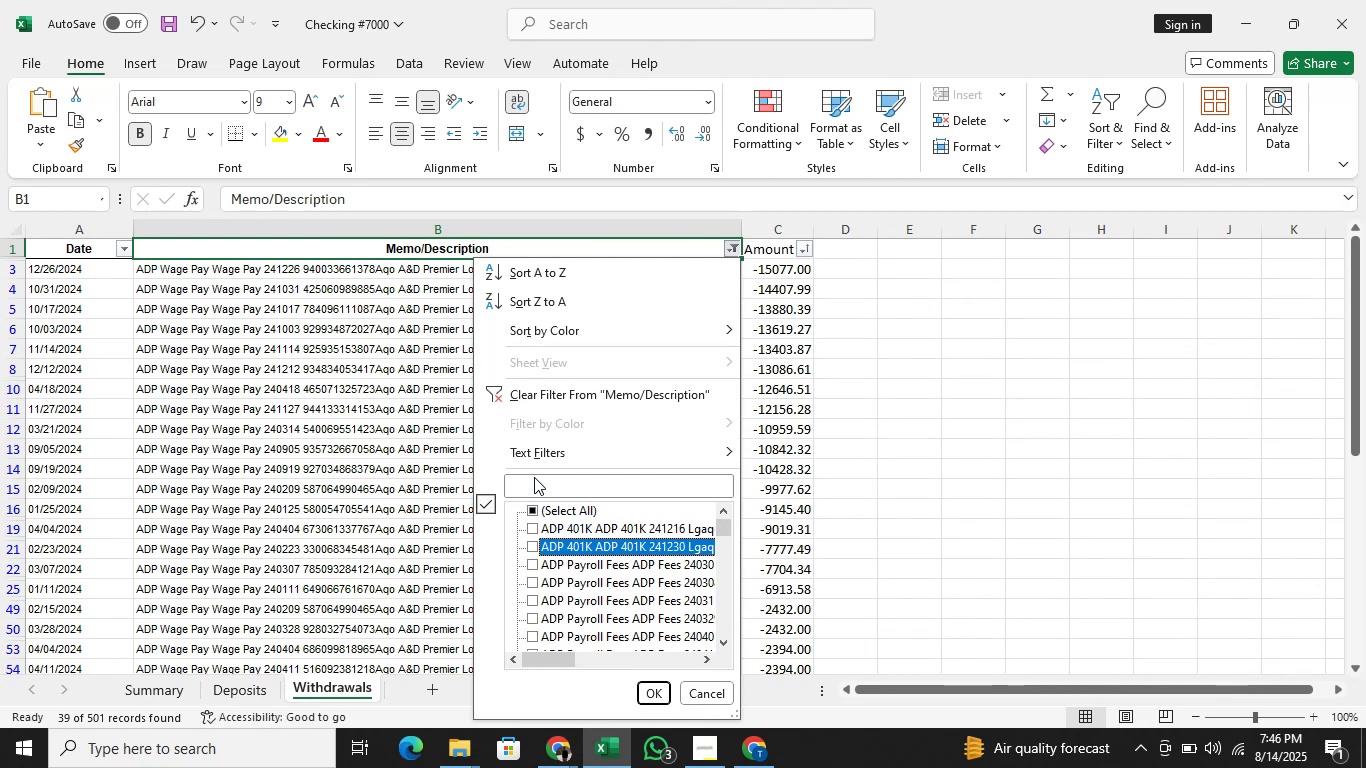 
key(ArrowUp)
 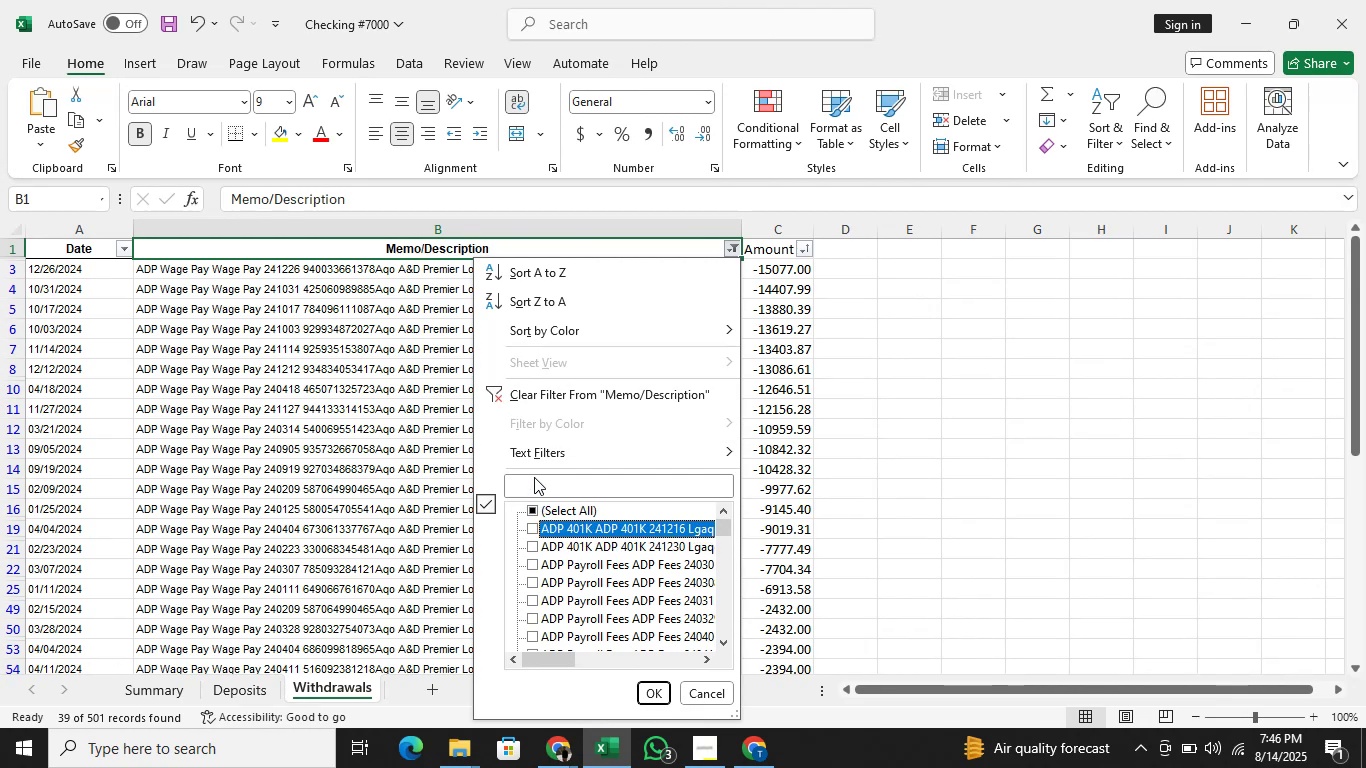 
key(ArrowDown)
 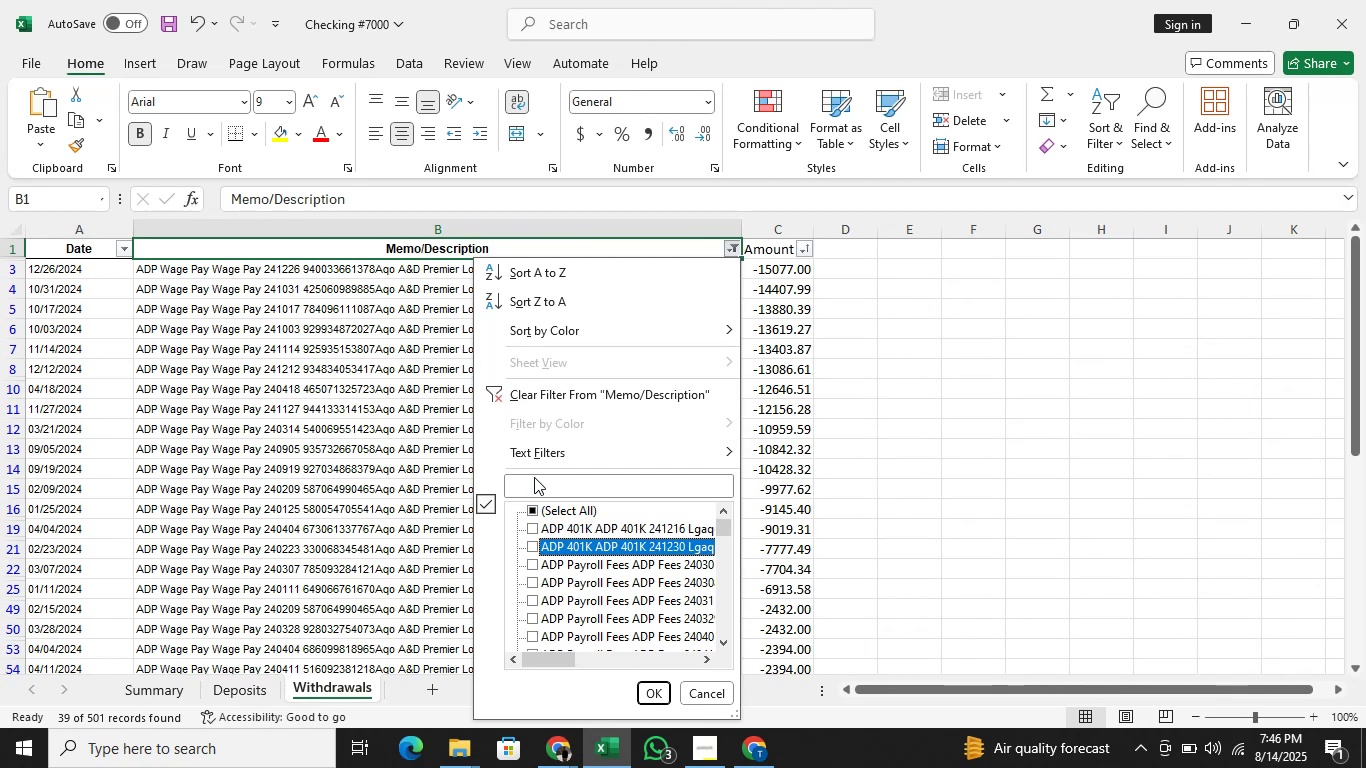 
key(ArrowDown)
 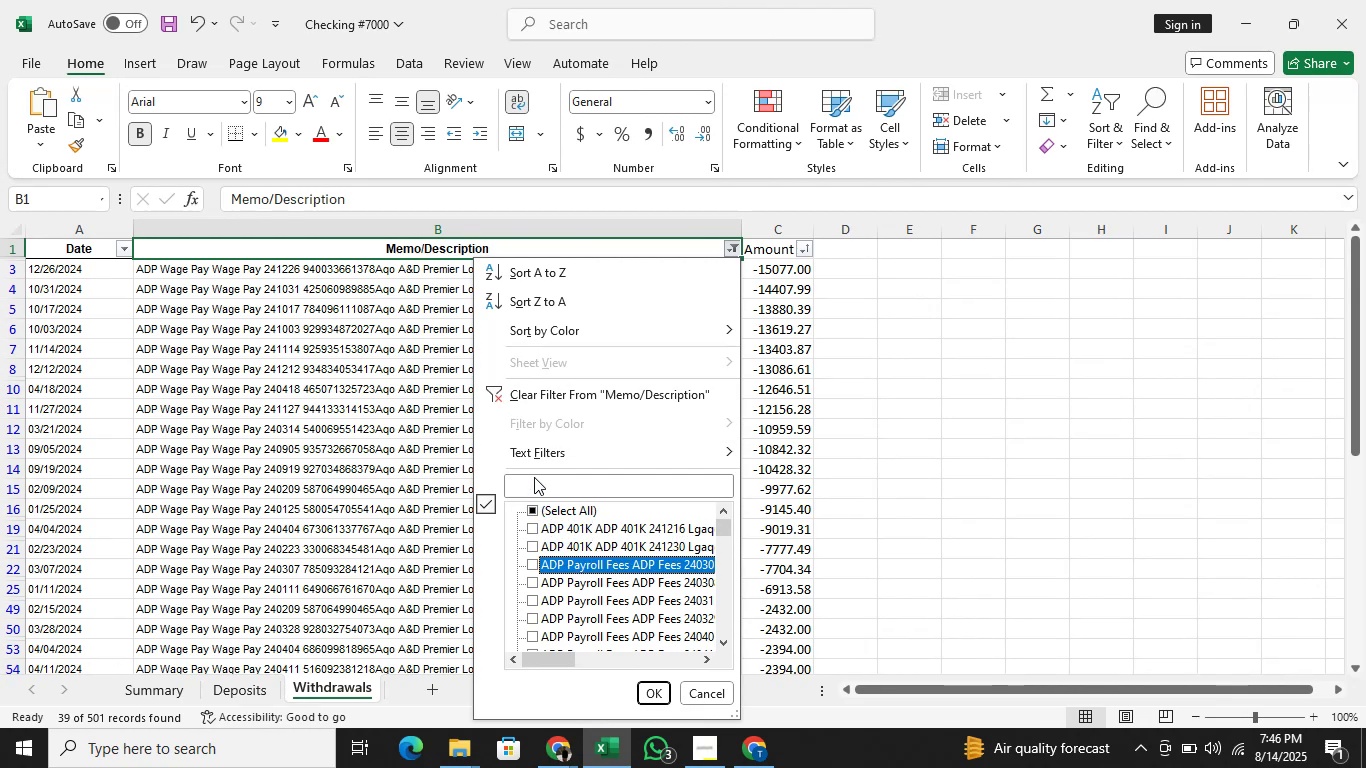 
key(Space)
 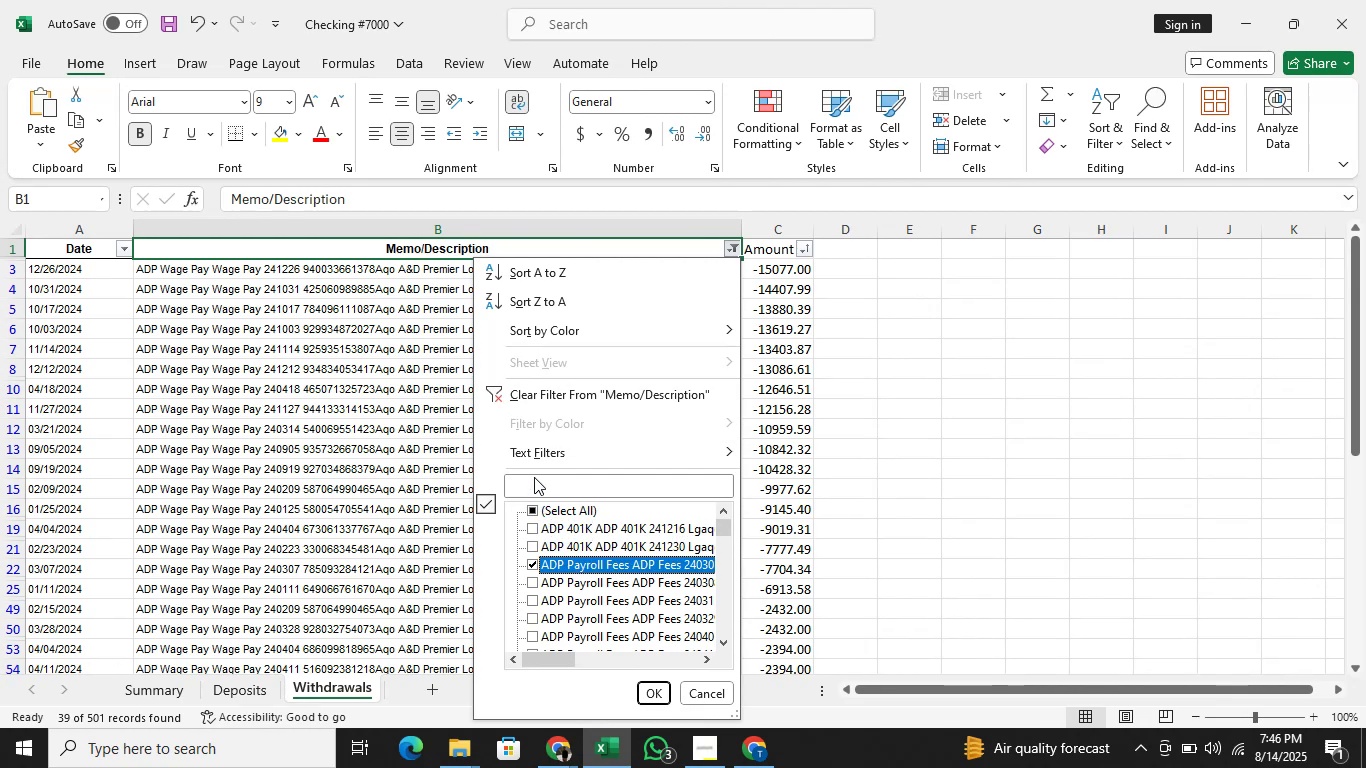 
key(Enter)
 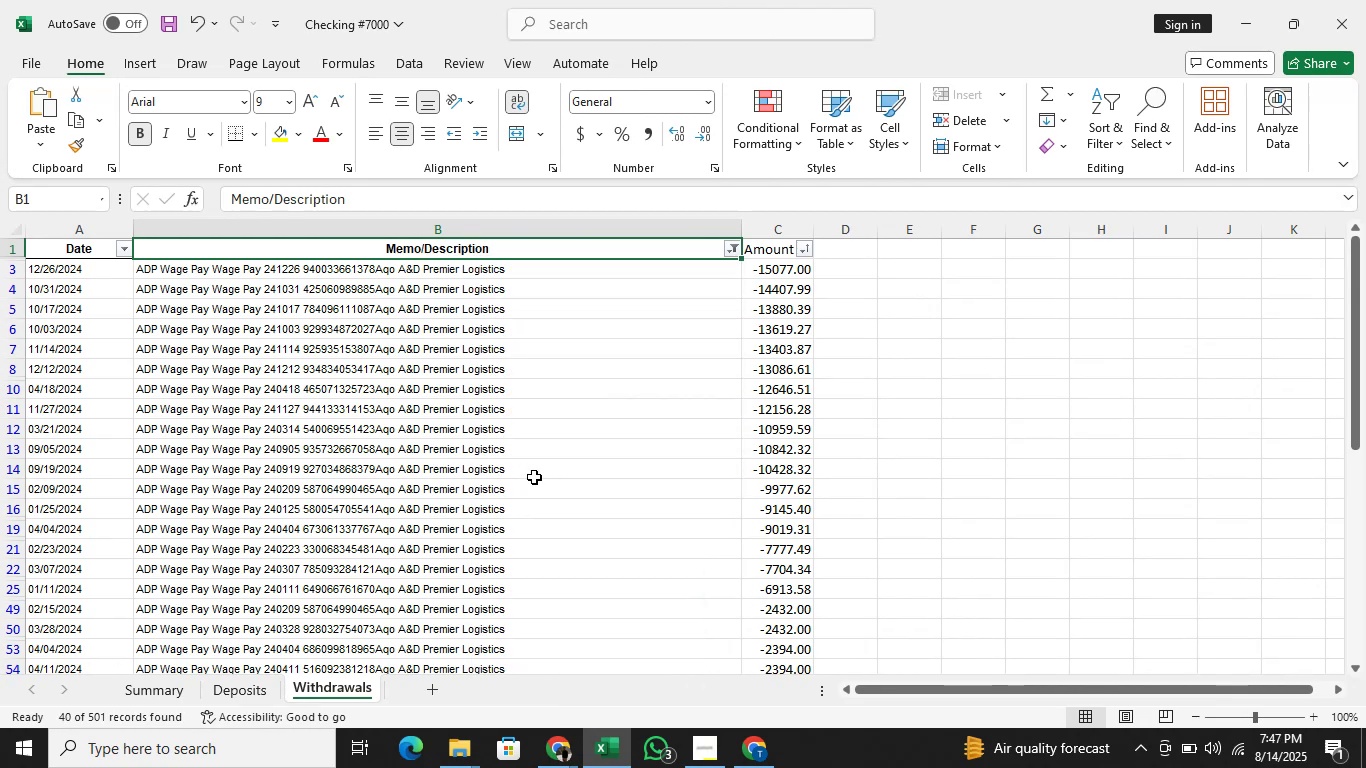 
key(ArrowDown)
 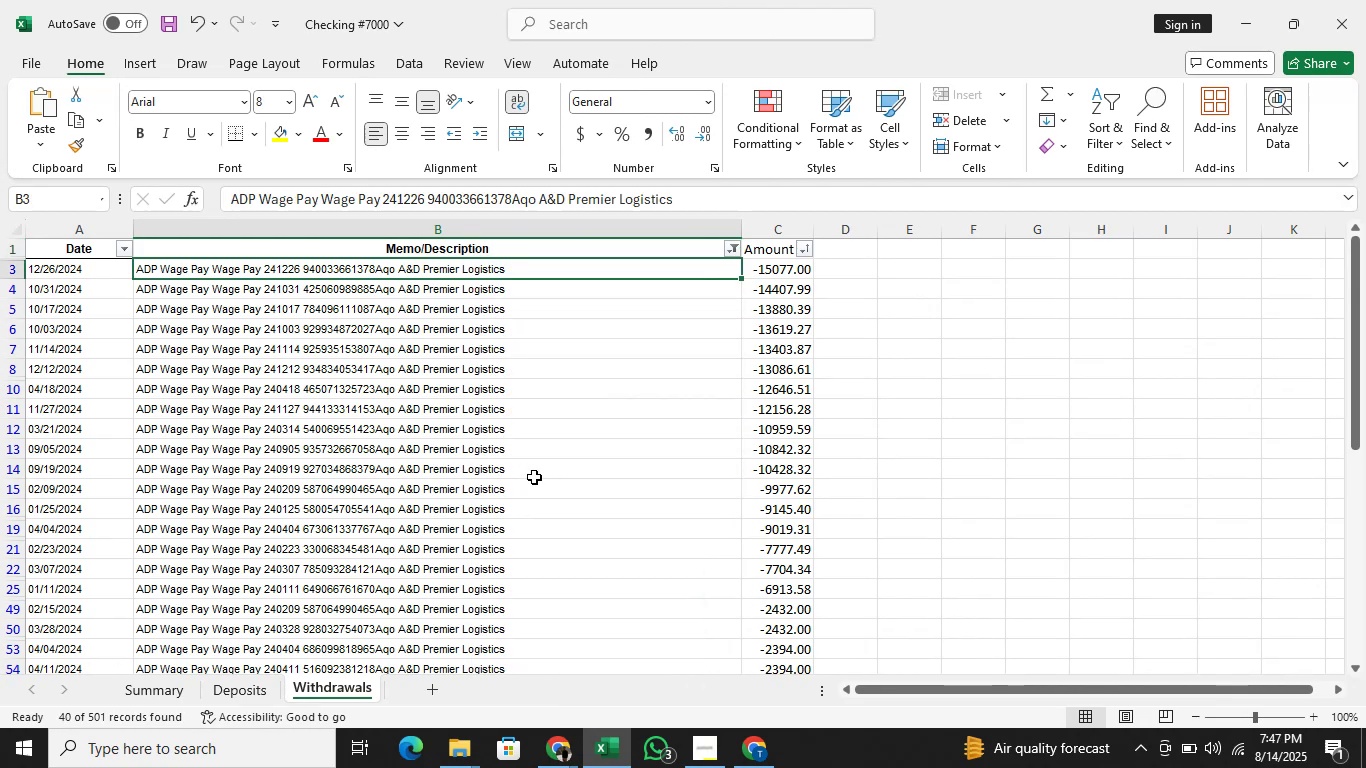 
key(ArrowUp)
 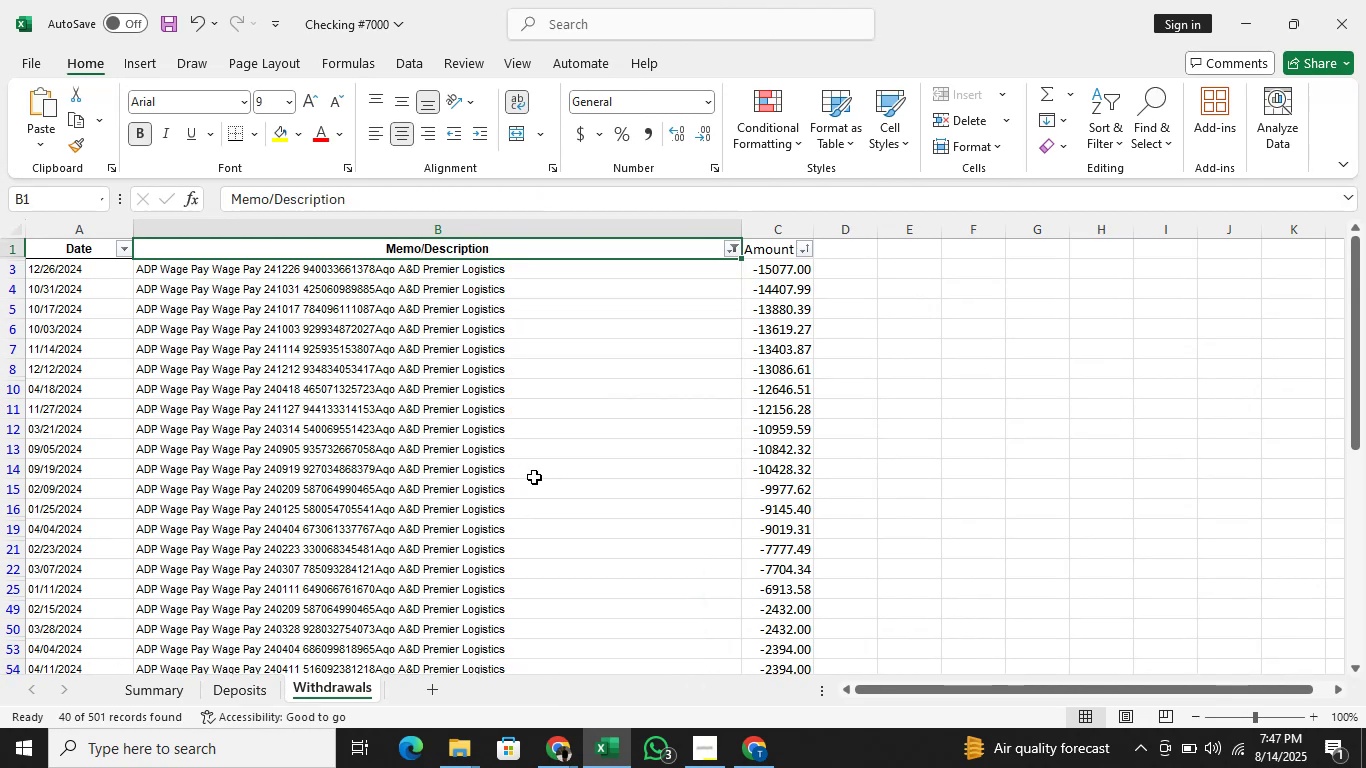 
key(Alt+ArrowDown)
 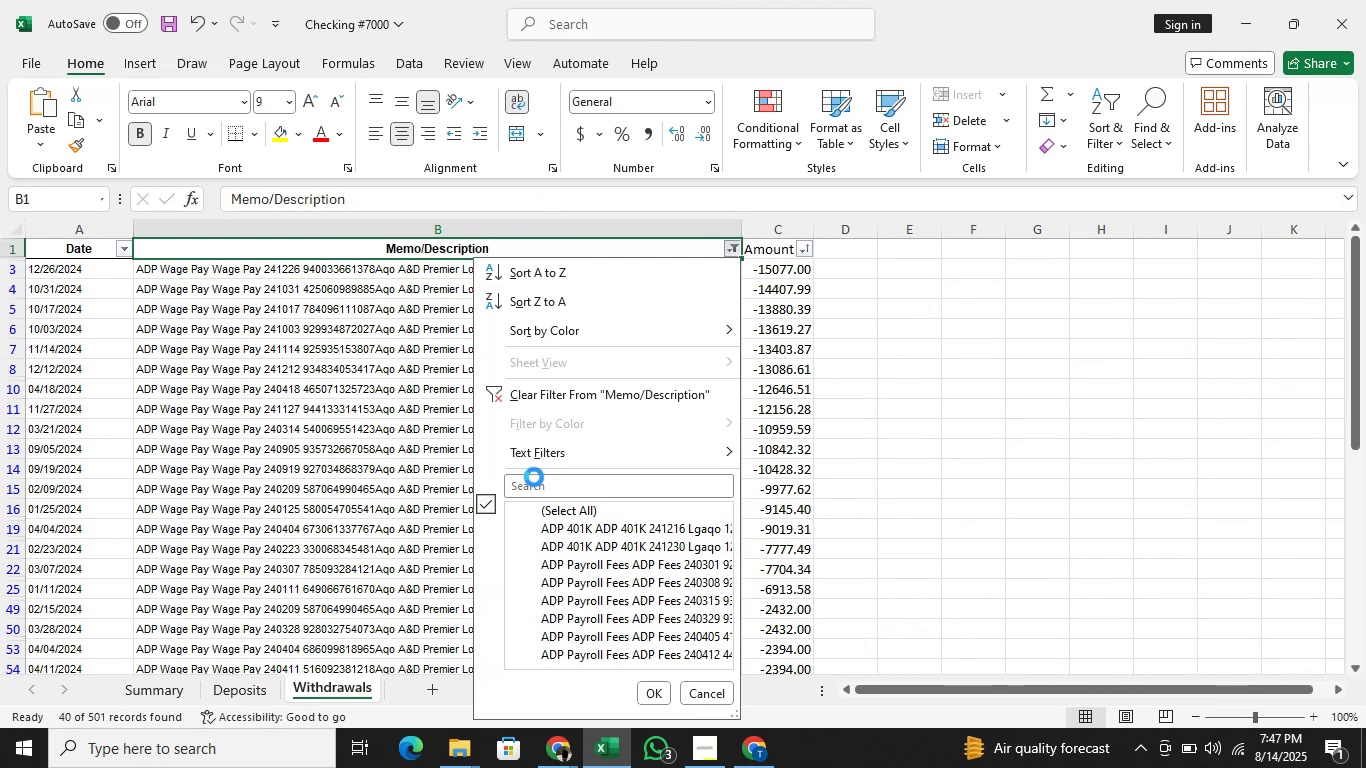 
key(ArrowDown)
 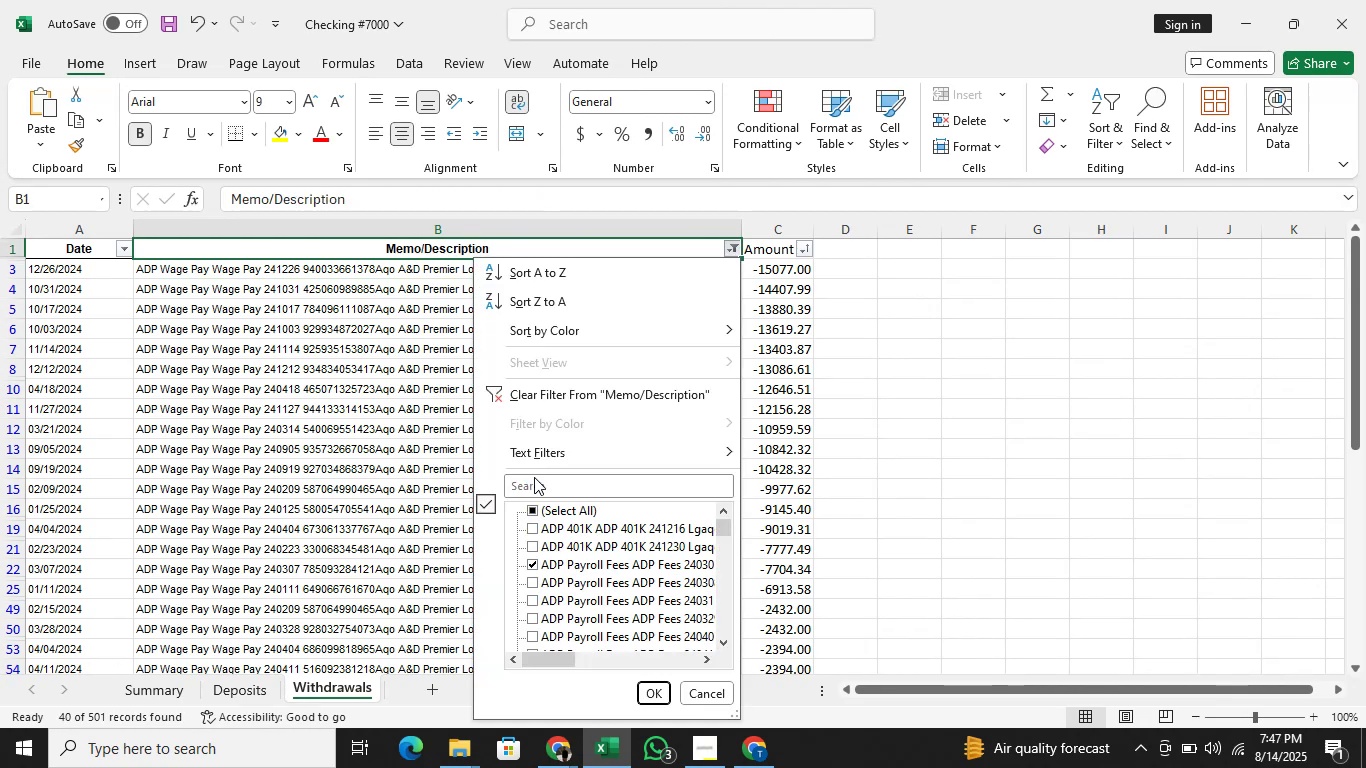 
key(ArrowDown)
 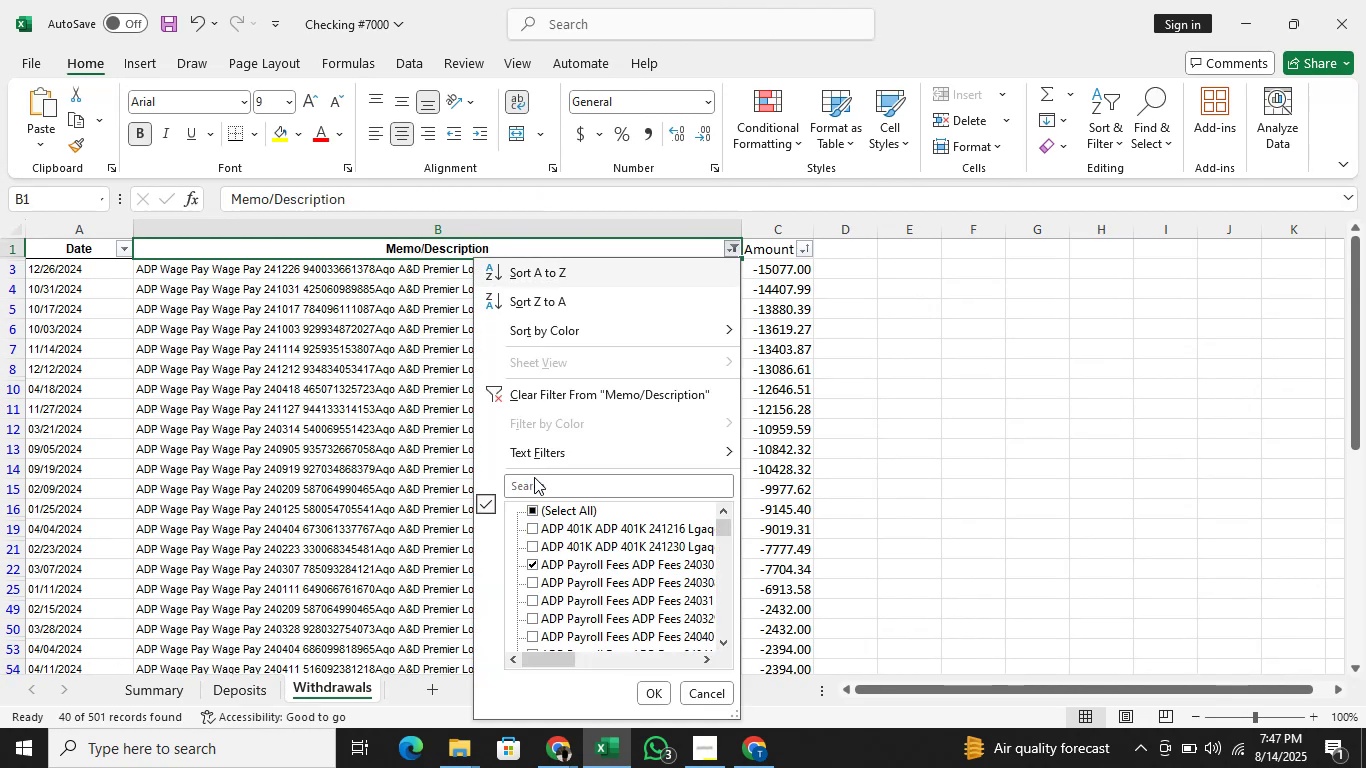 
key(ArrowDown)
 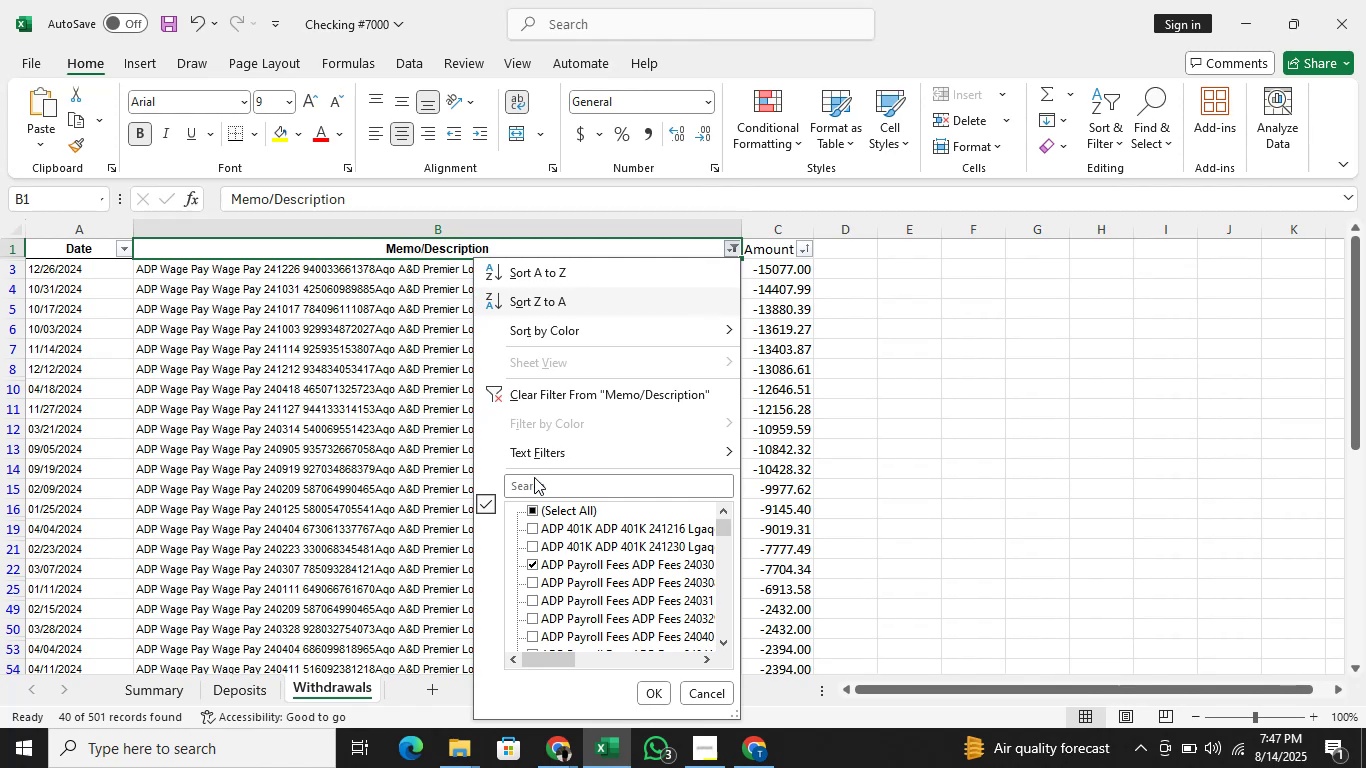 
key(ArrowDown)
 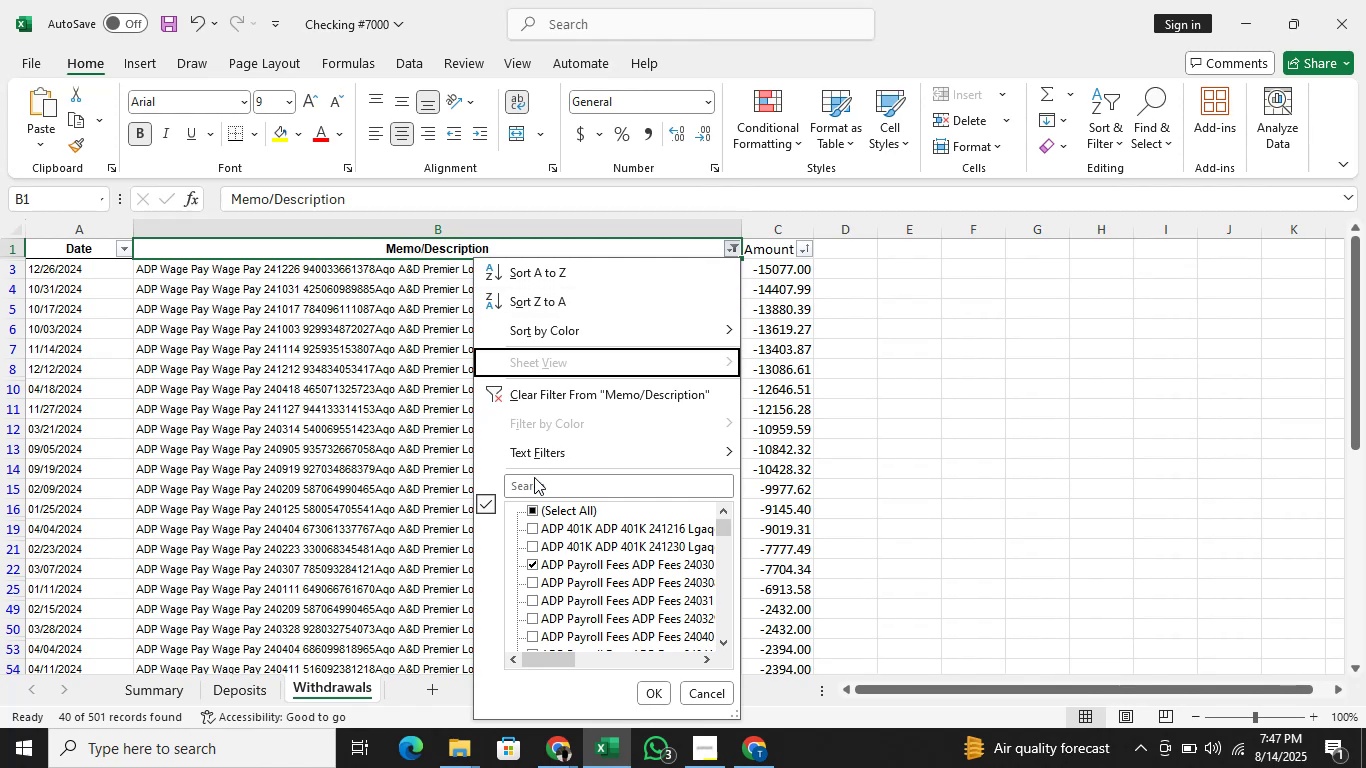 
key(ArrowDown)
 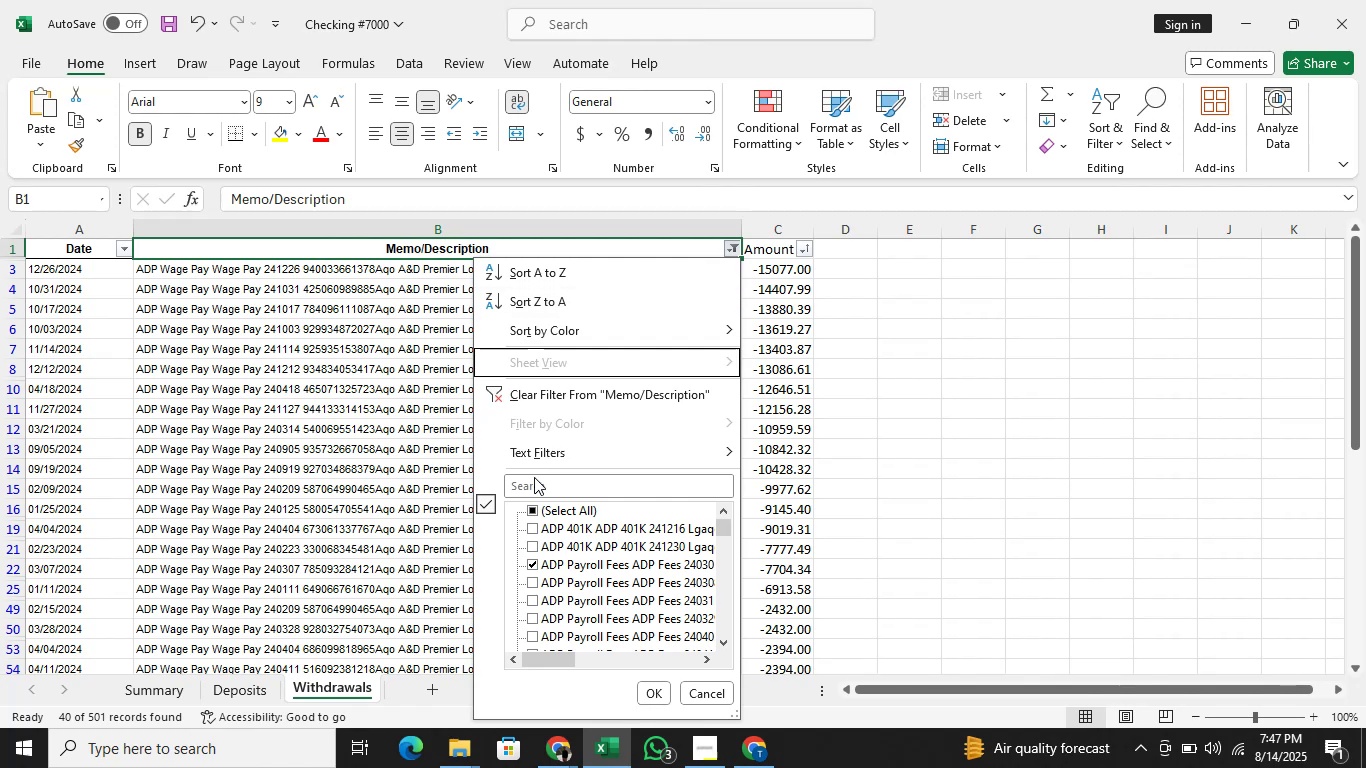 
key(ArrowDown)
 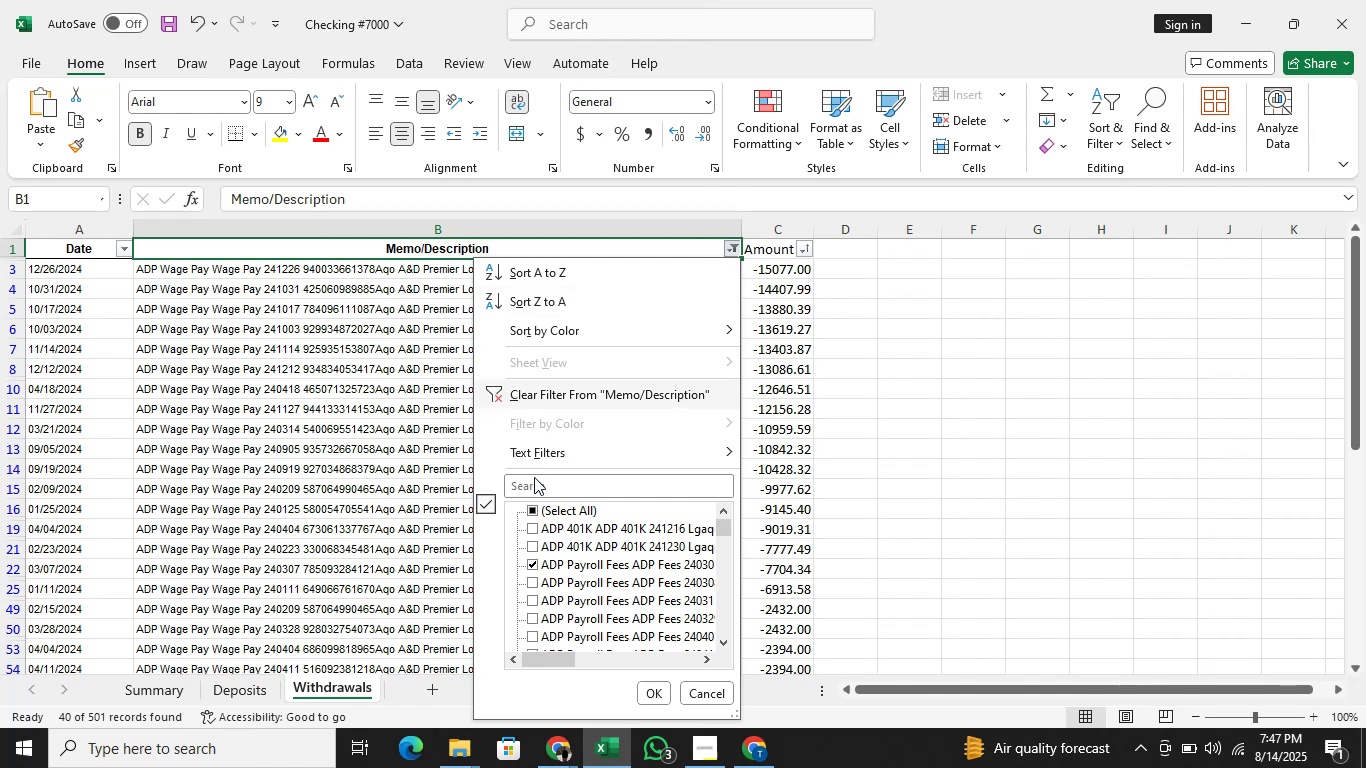 
key(ArrowDown)
 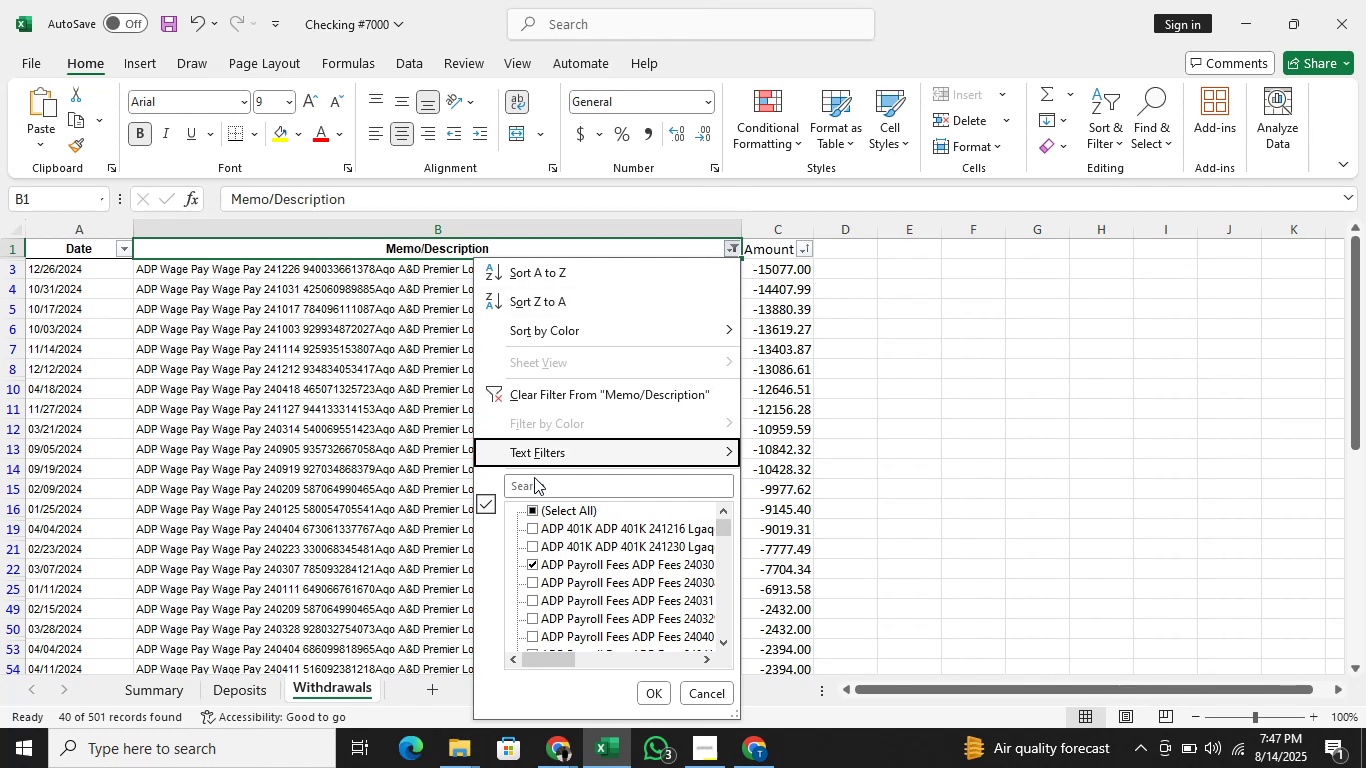 
key(ArrowDown)
 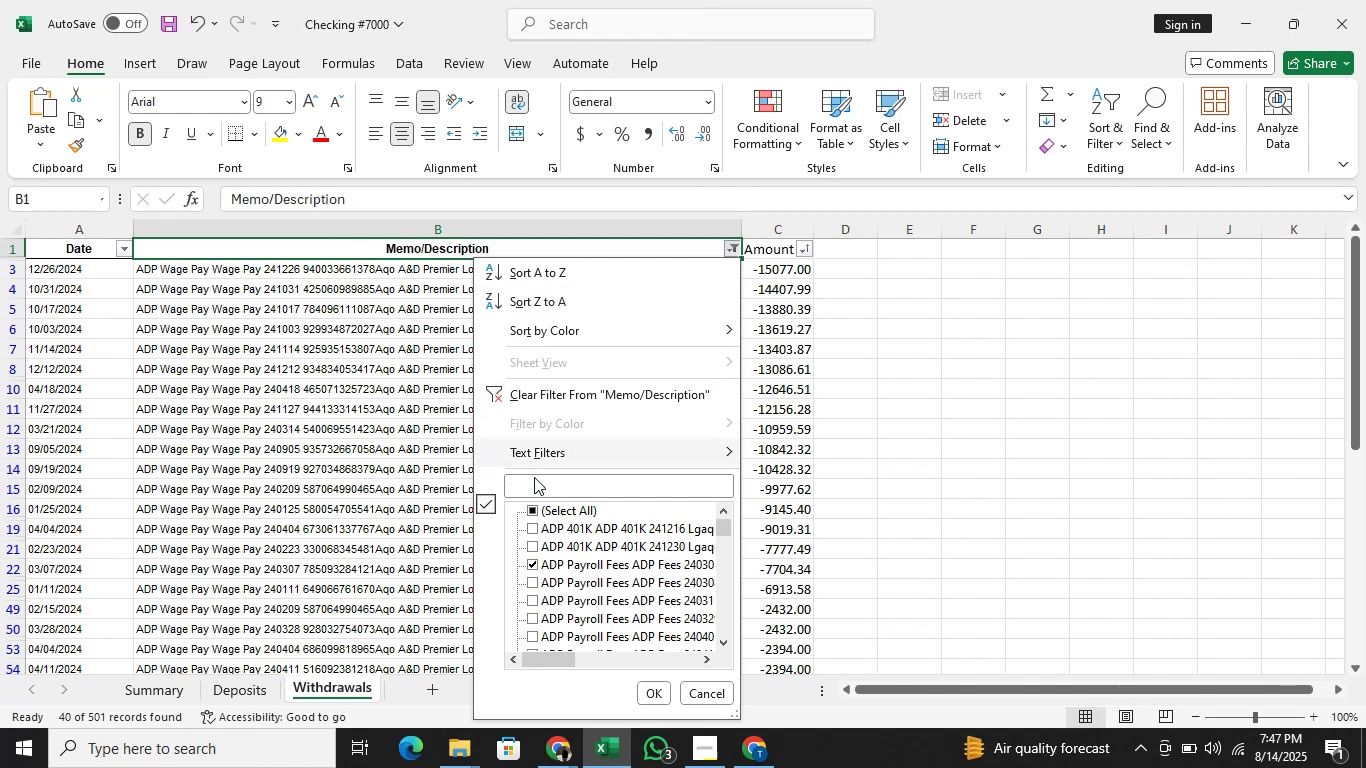 
key(ArrowDown)
 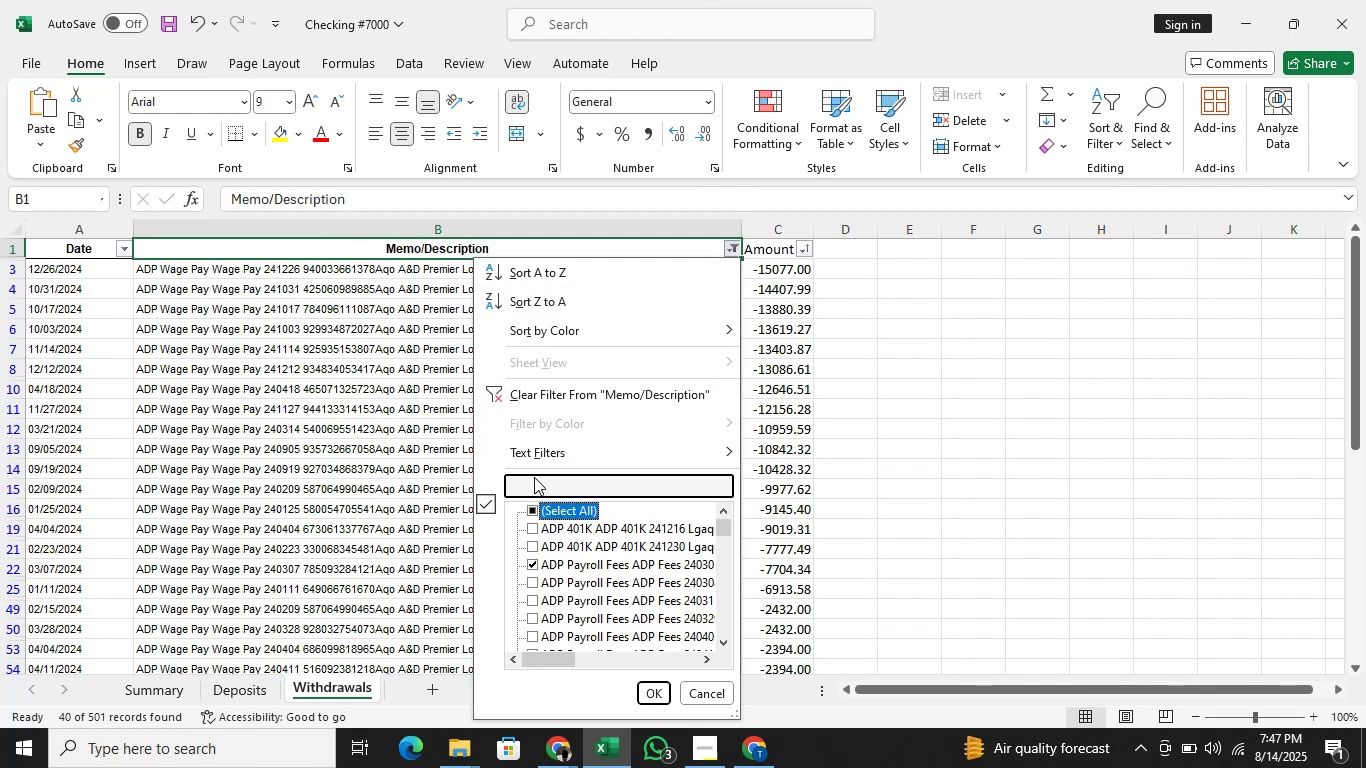 
key(ArrowDown)
 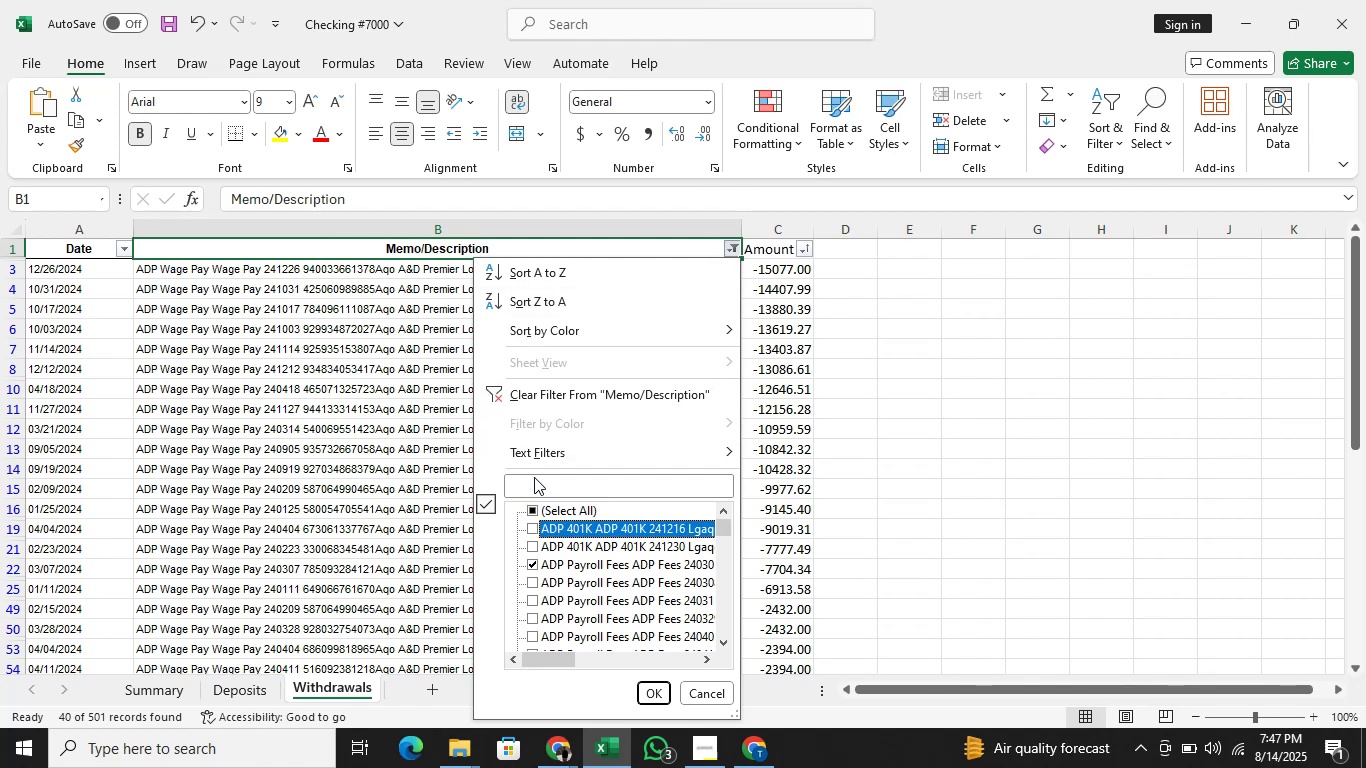 
key(ArrowDown)
 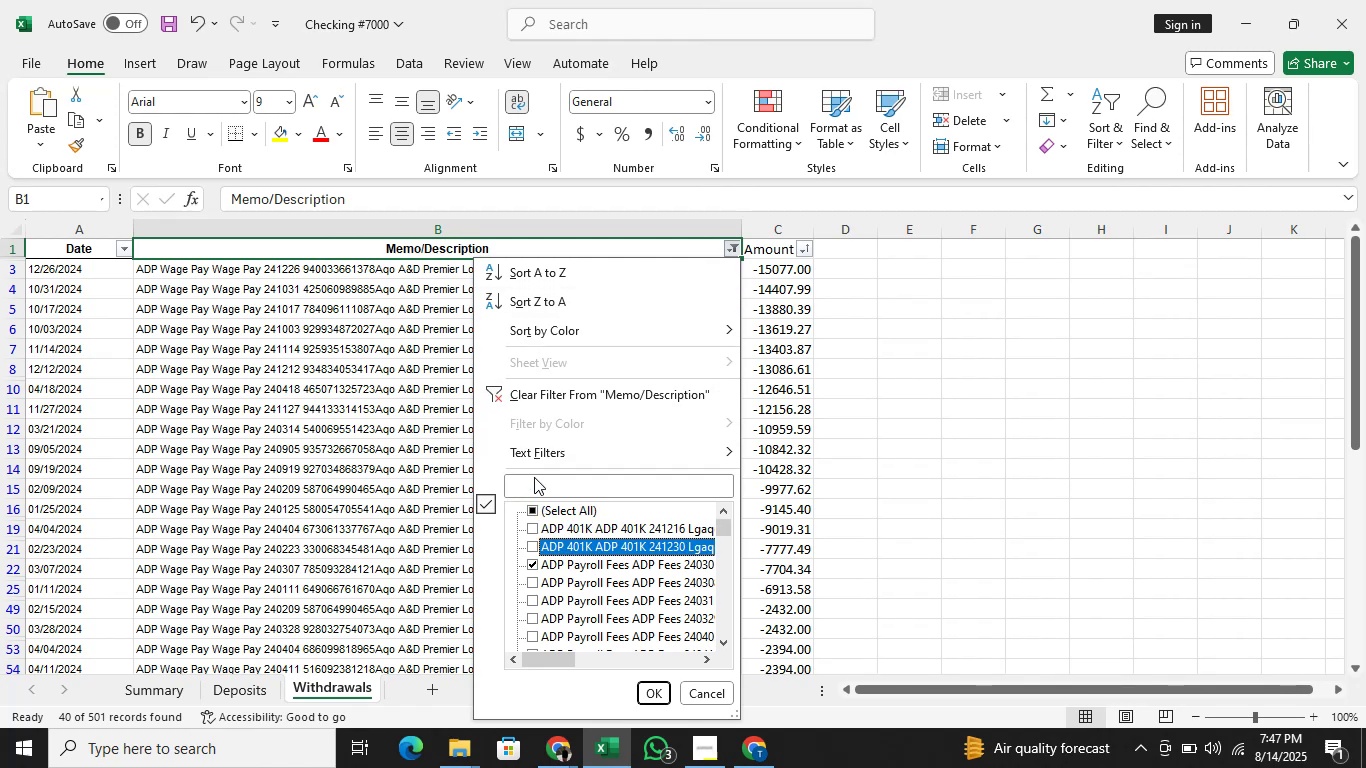 
key(ArrowDown)
 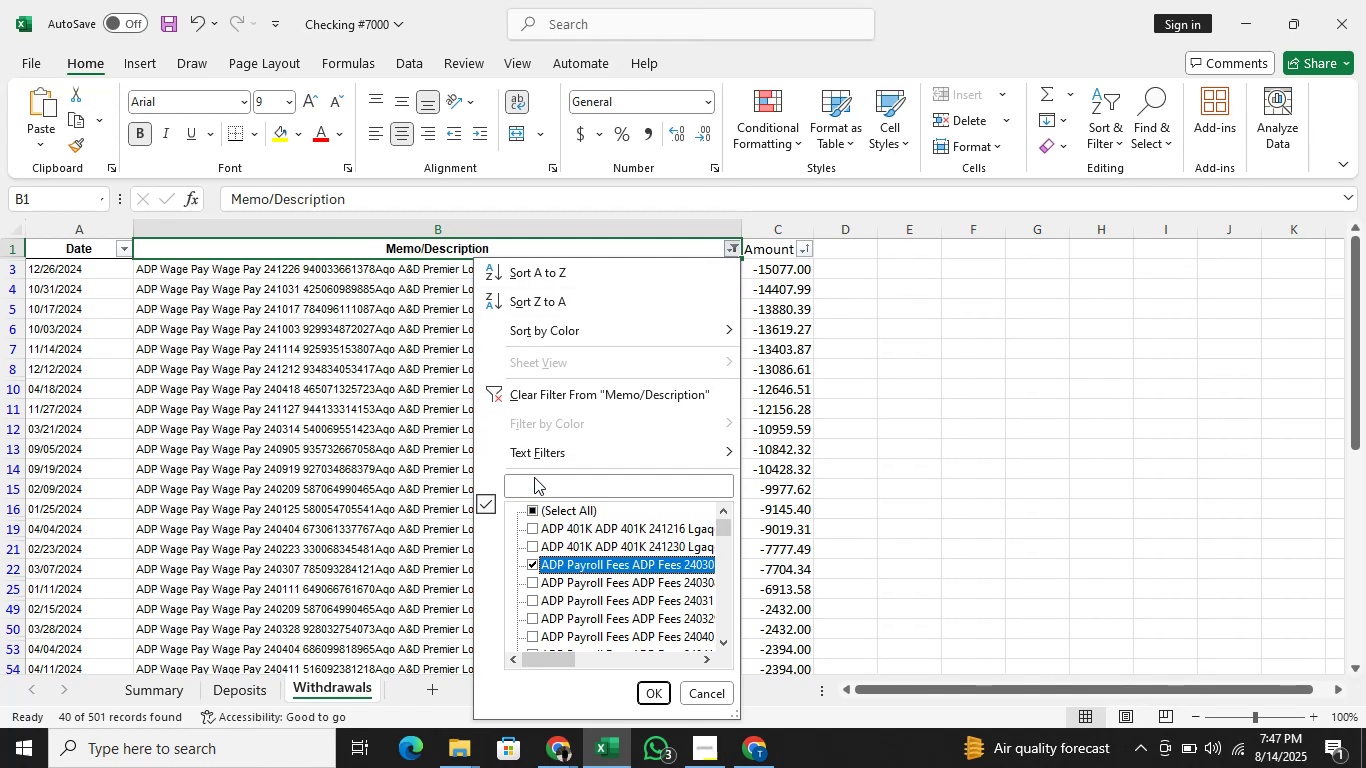 
key(ArrowUp)
 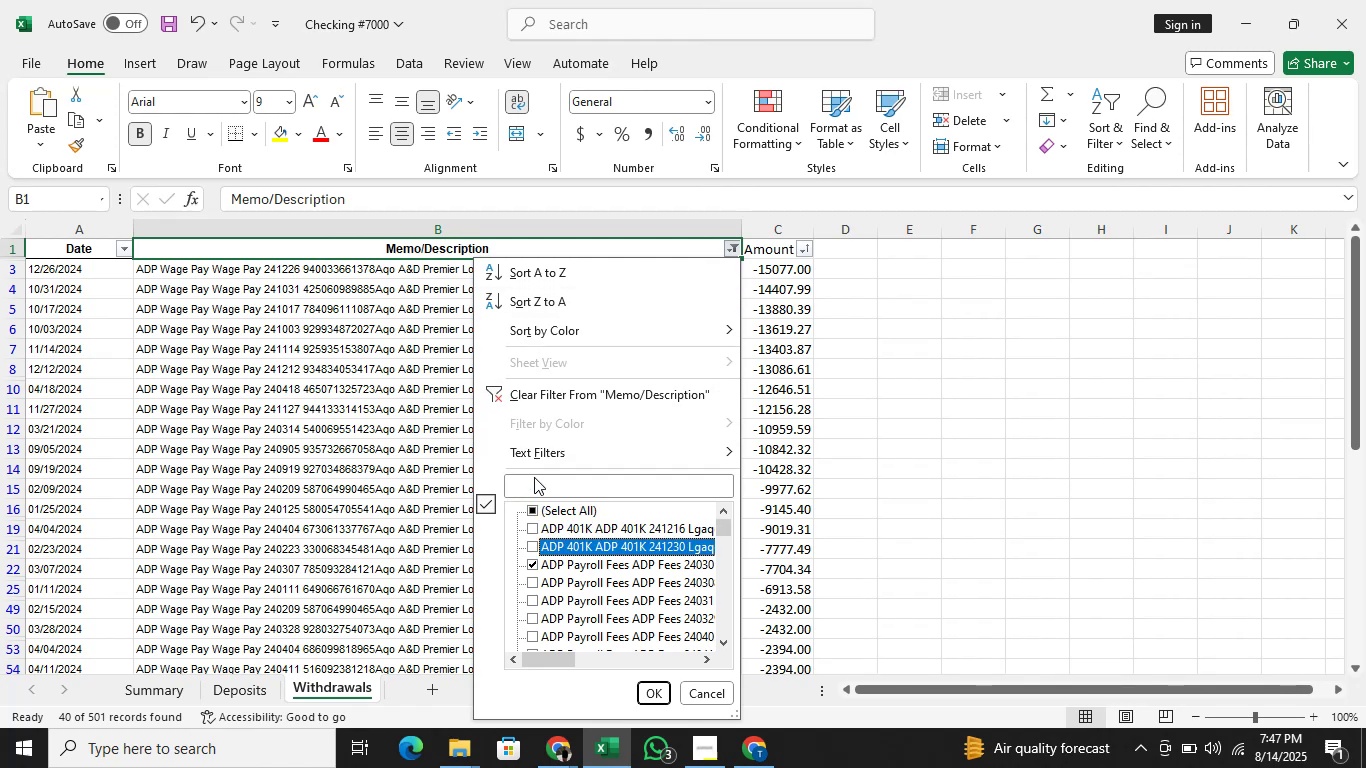 
key(ArrowUp)
 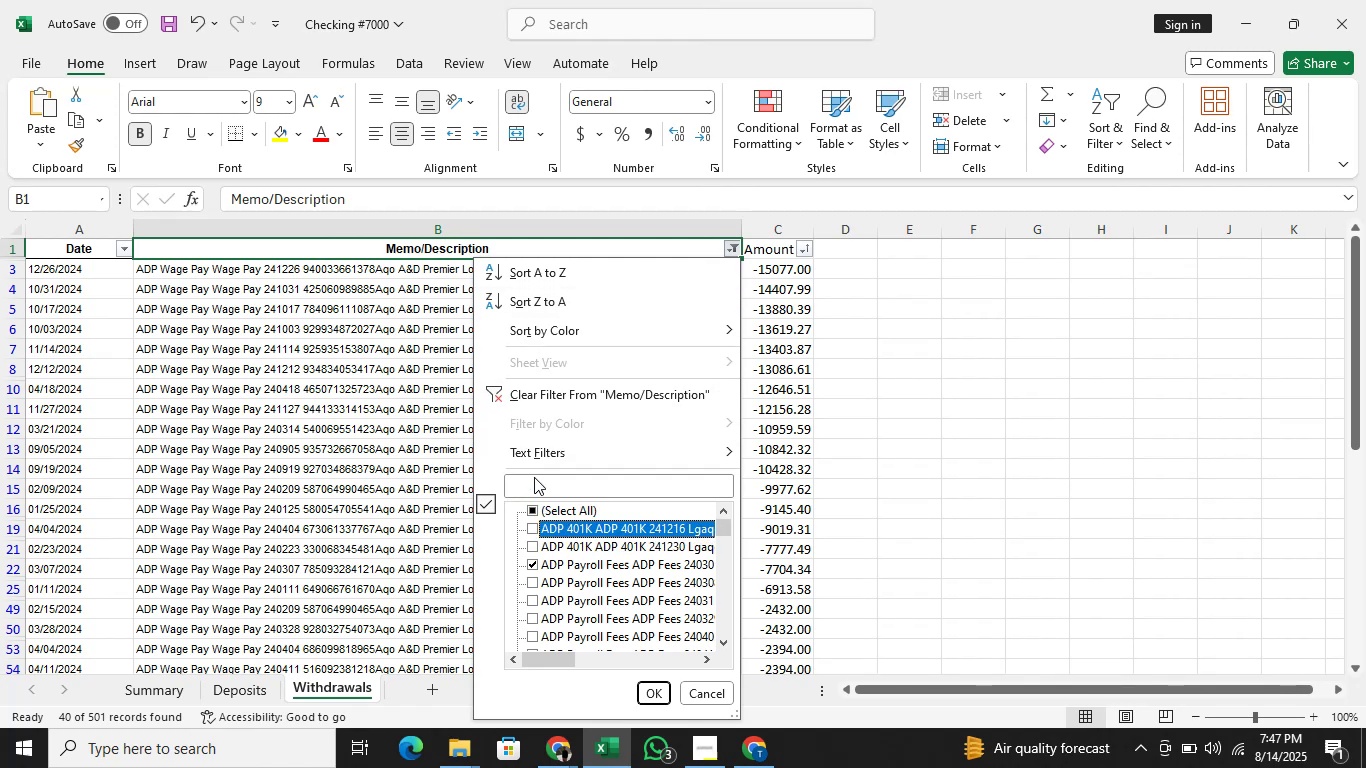 
key(ArrowUp)
 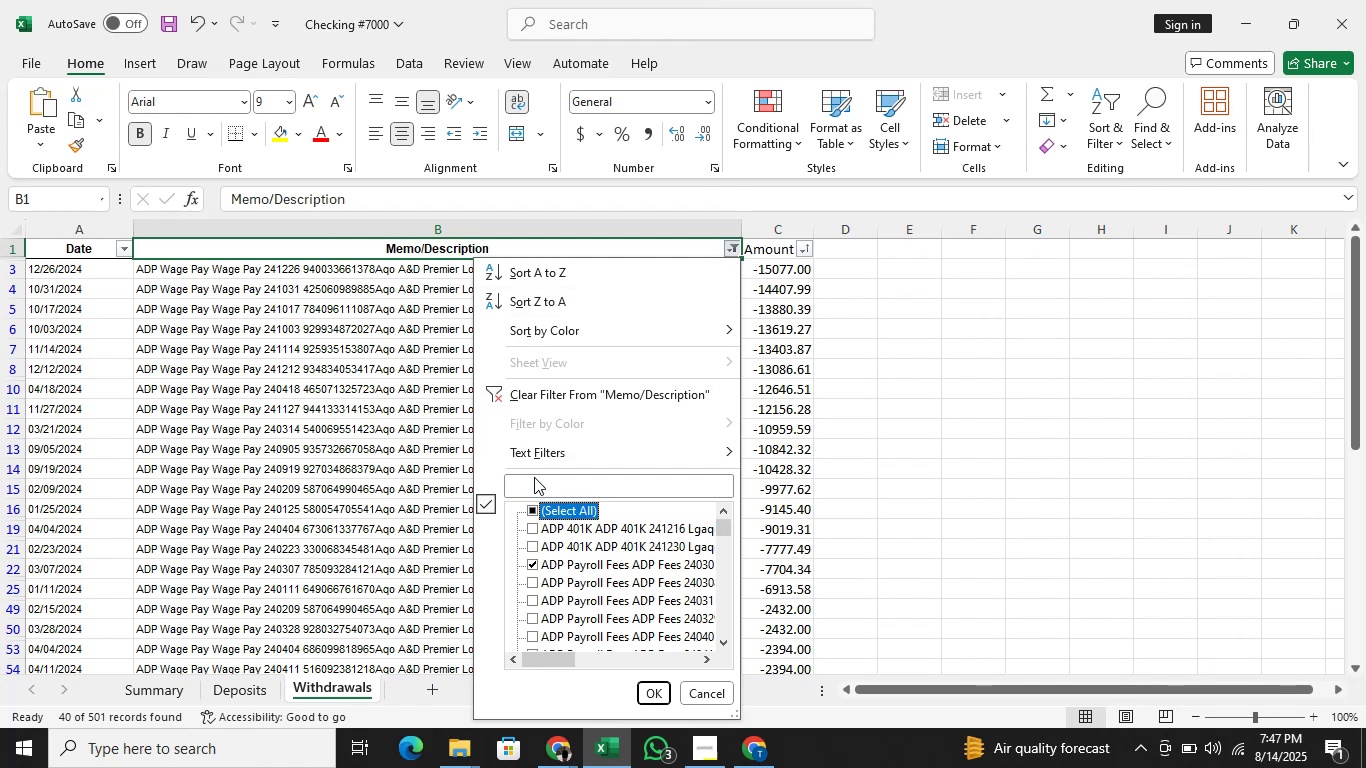 
key(Space)
 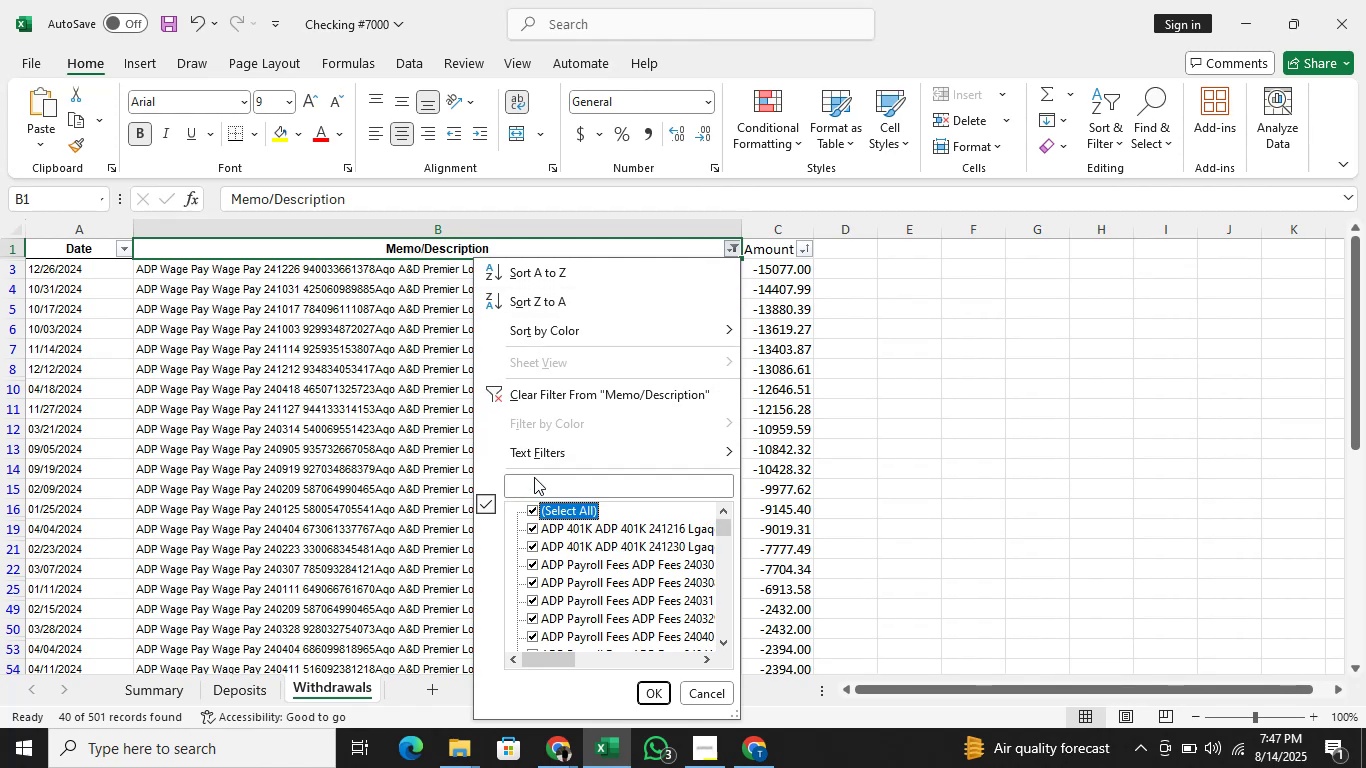 
key(Space)
 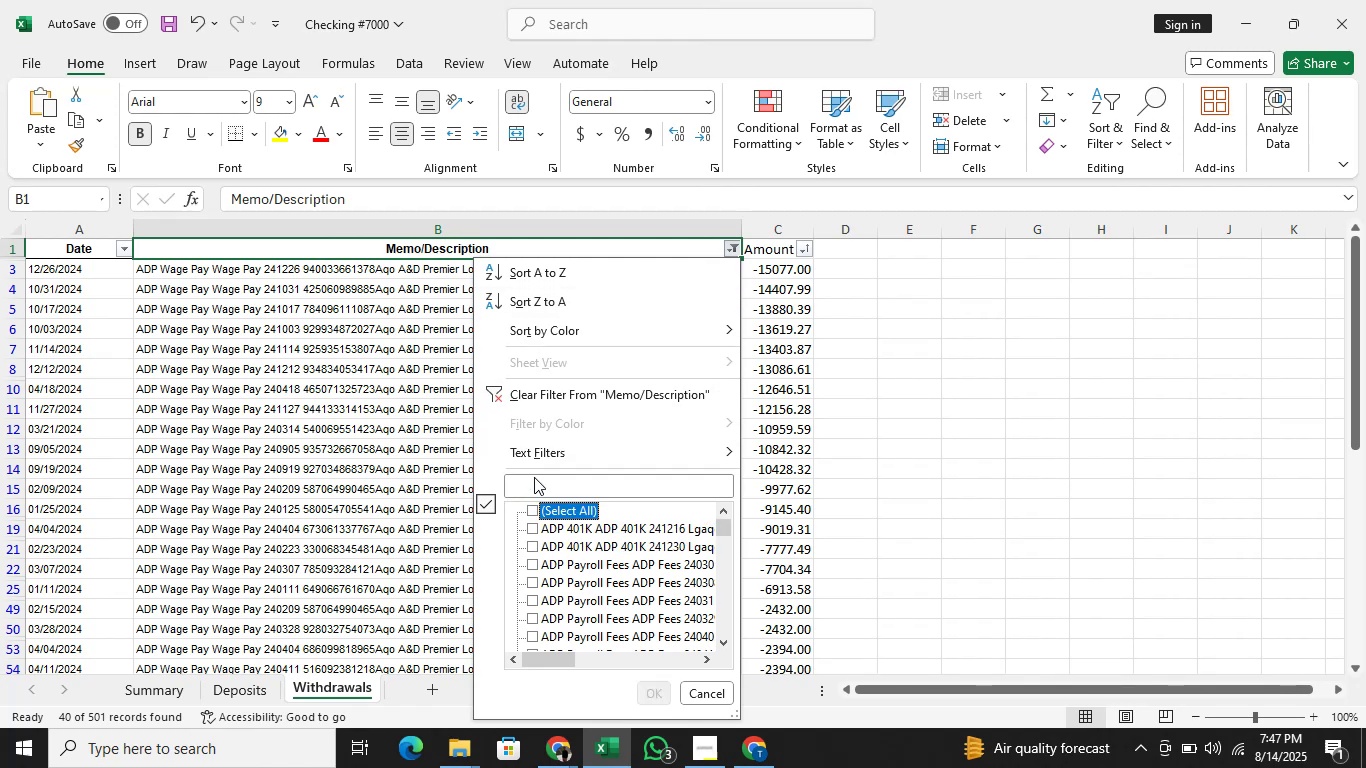 
key(ArrowDown)
 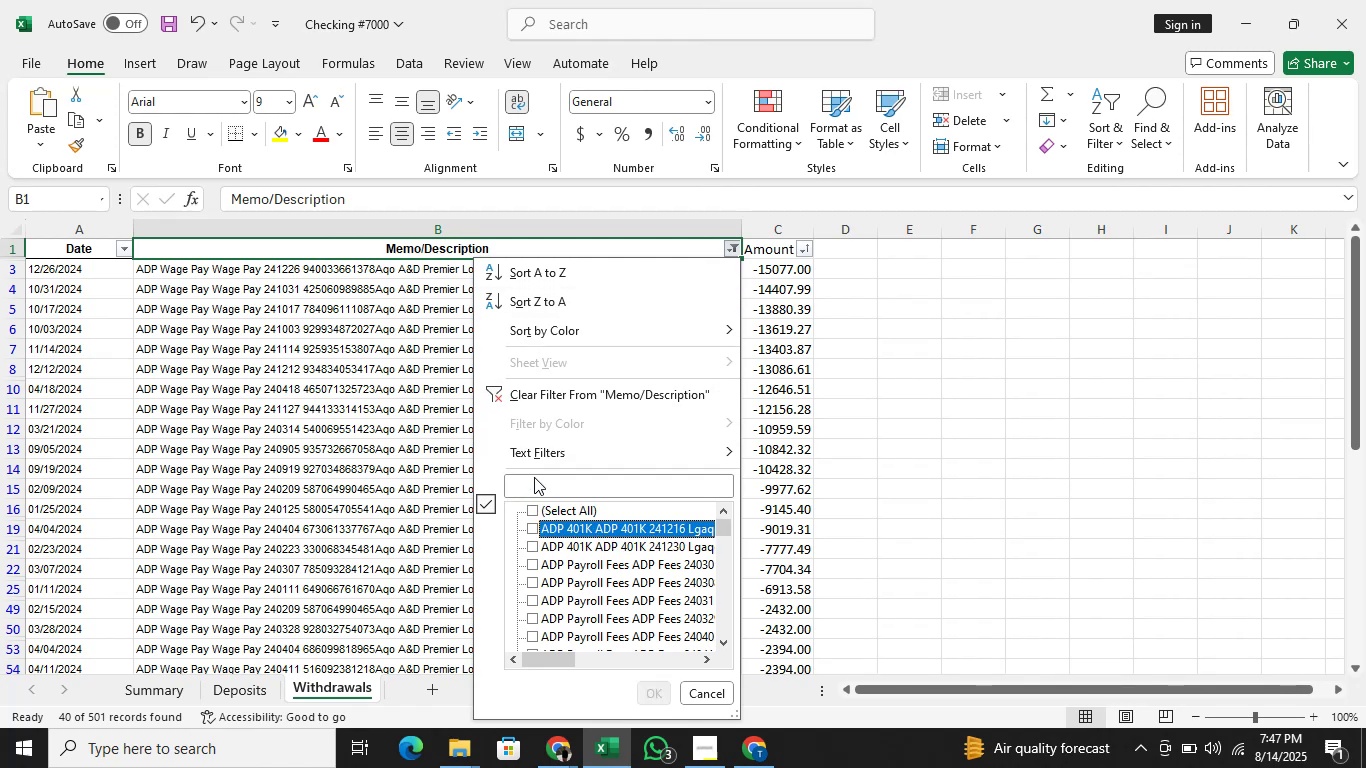 
key(ArrowDown)
 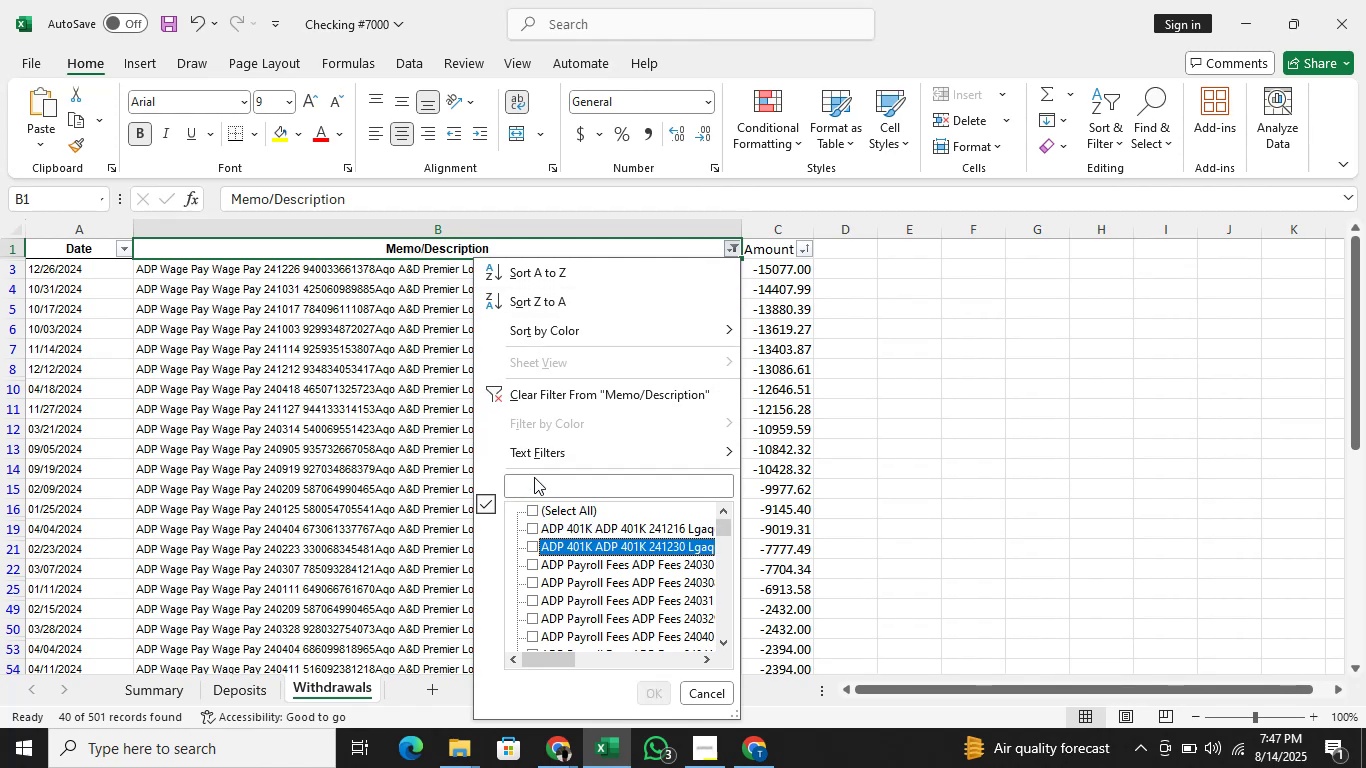 
key(ArrowDown)
 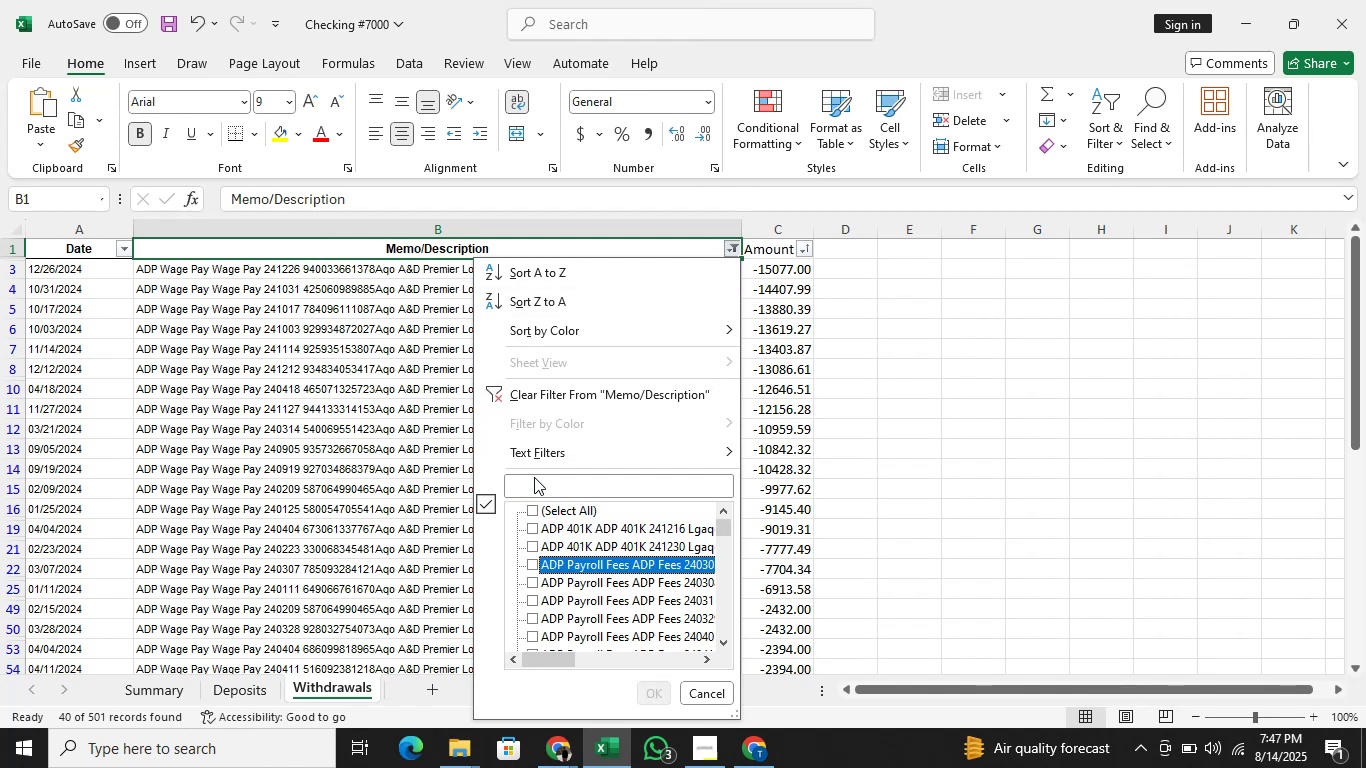 
key(Space)
 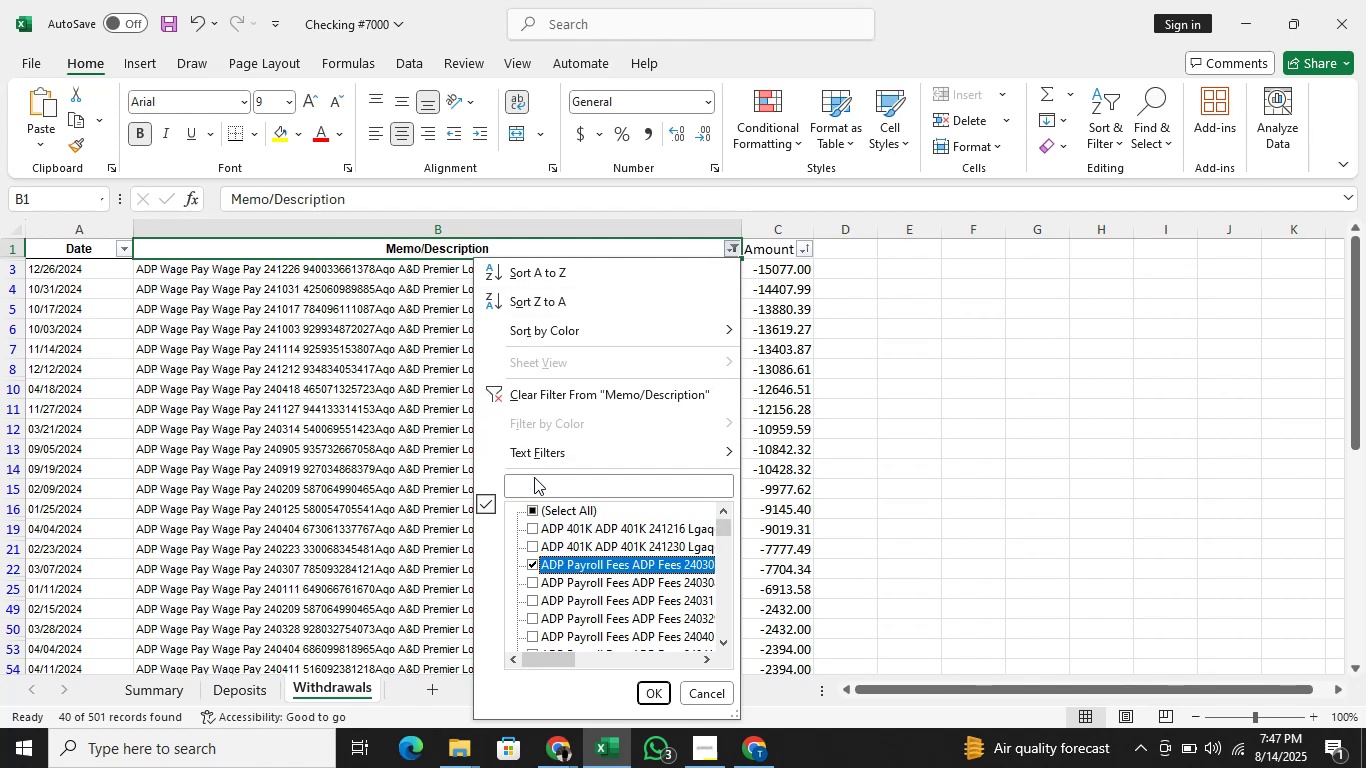 
key(Enter)
 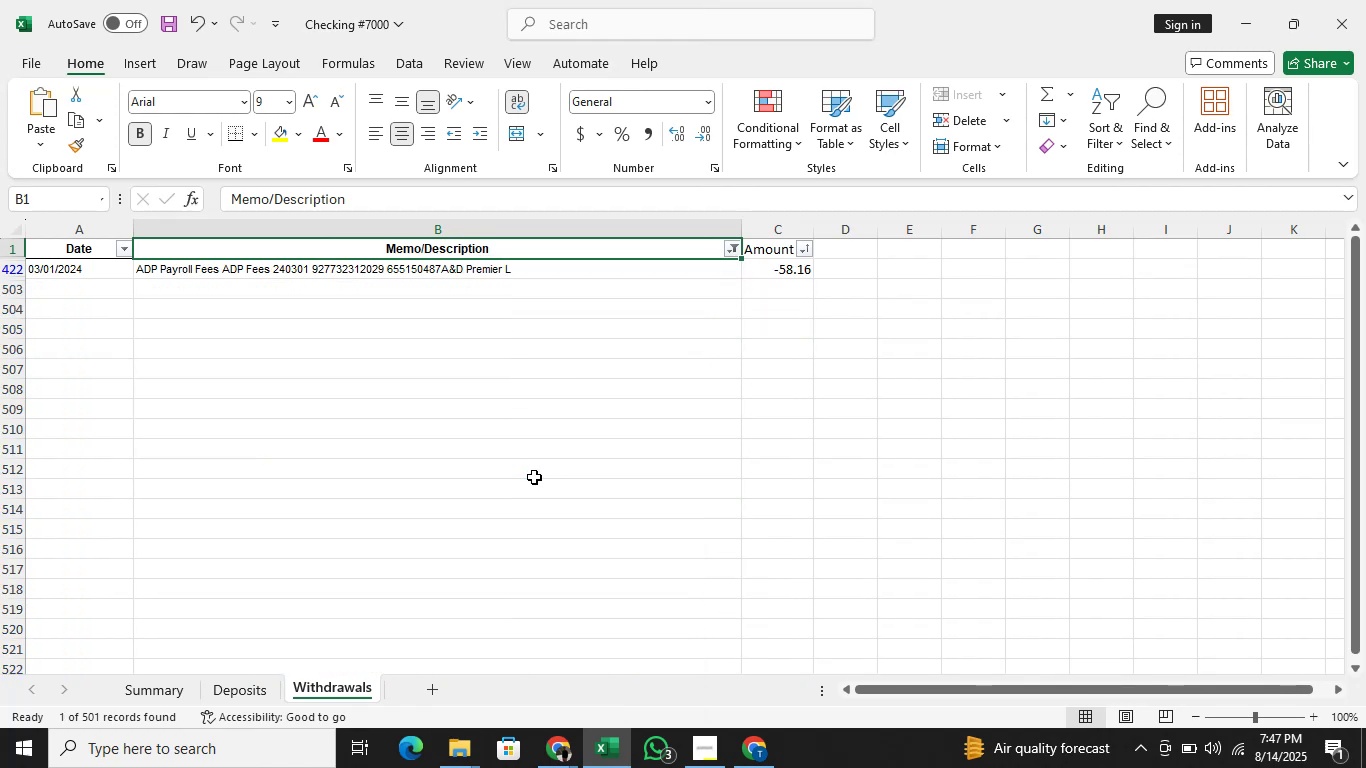 
key(ArrowDown)
 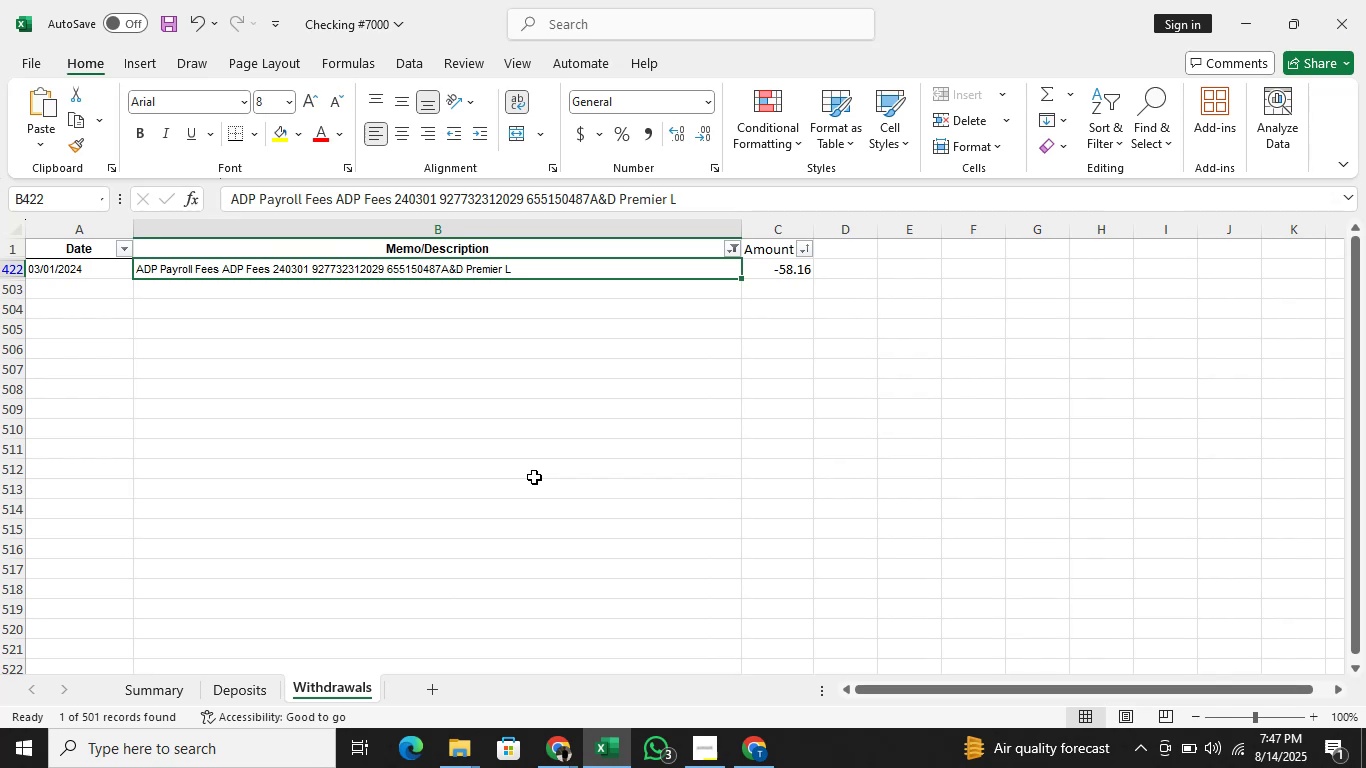 
wait(7.83)
 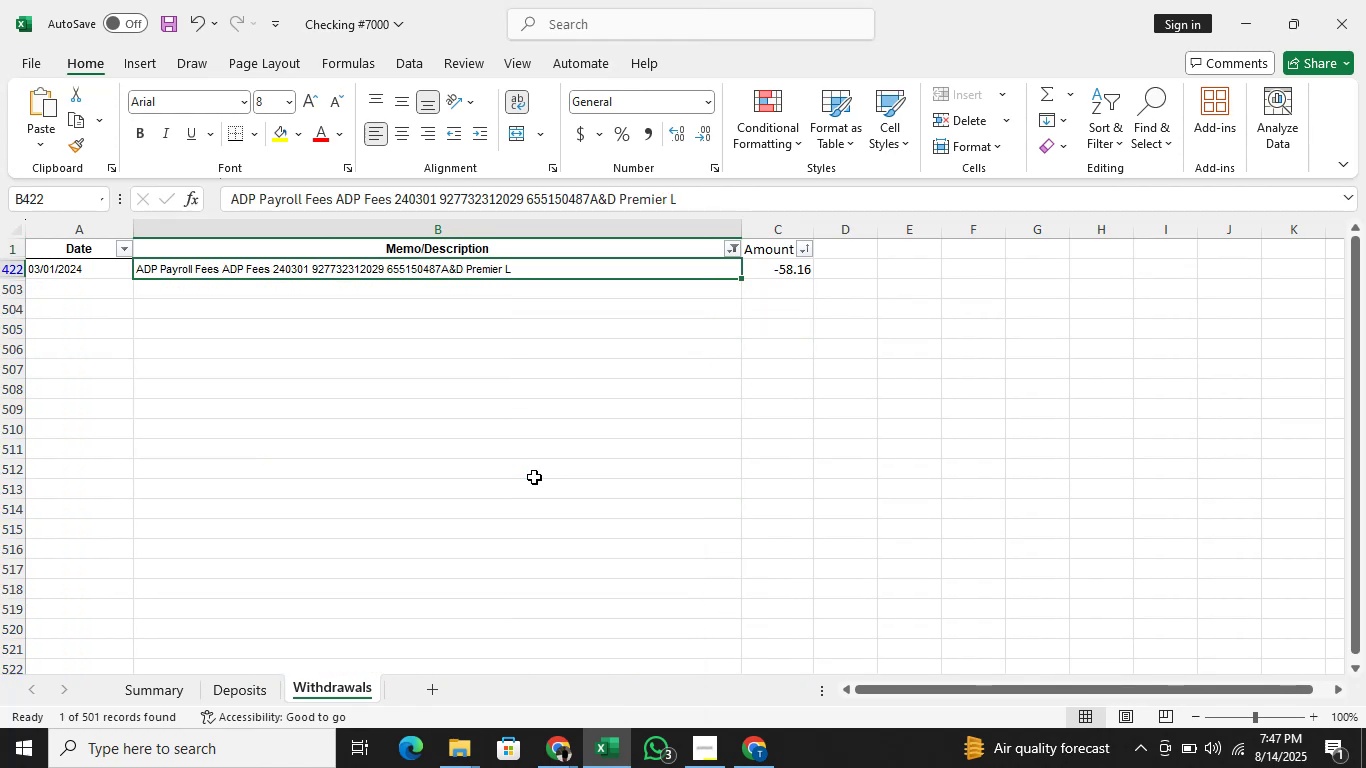 
key(Alt+Tab)
 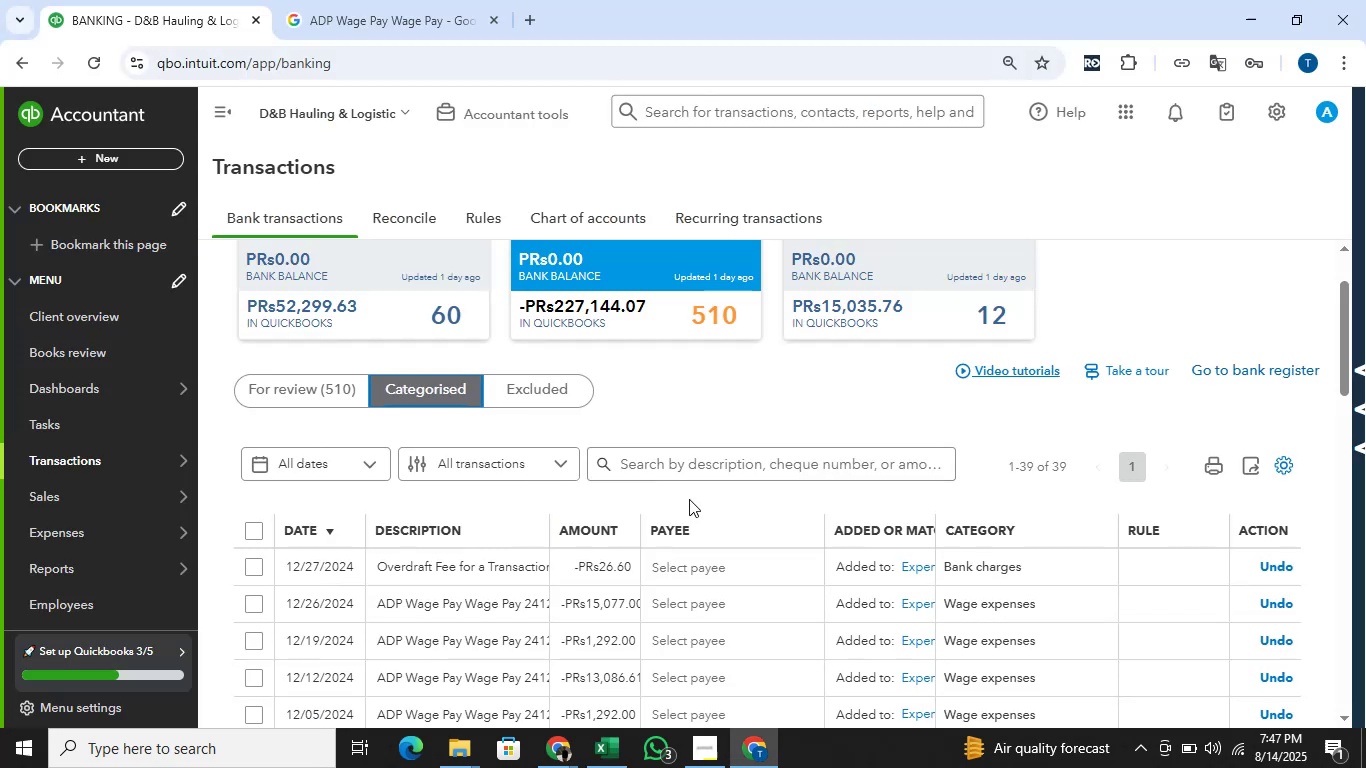 
scroll: coordinate [832, 437], scroll_direction: down, amount: 7.0
 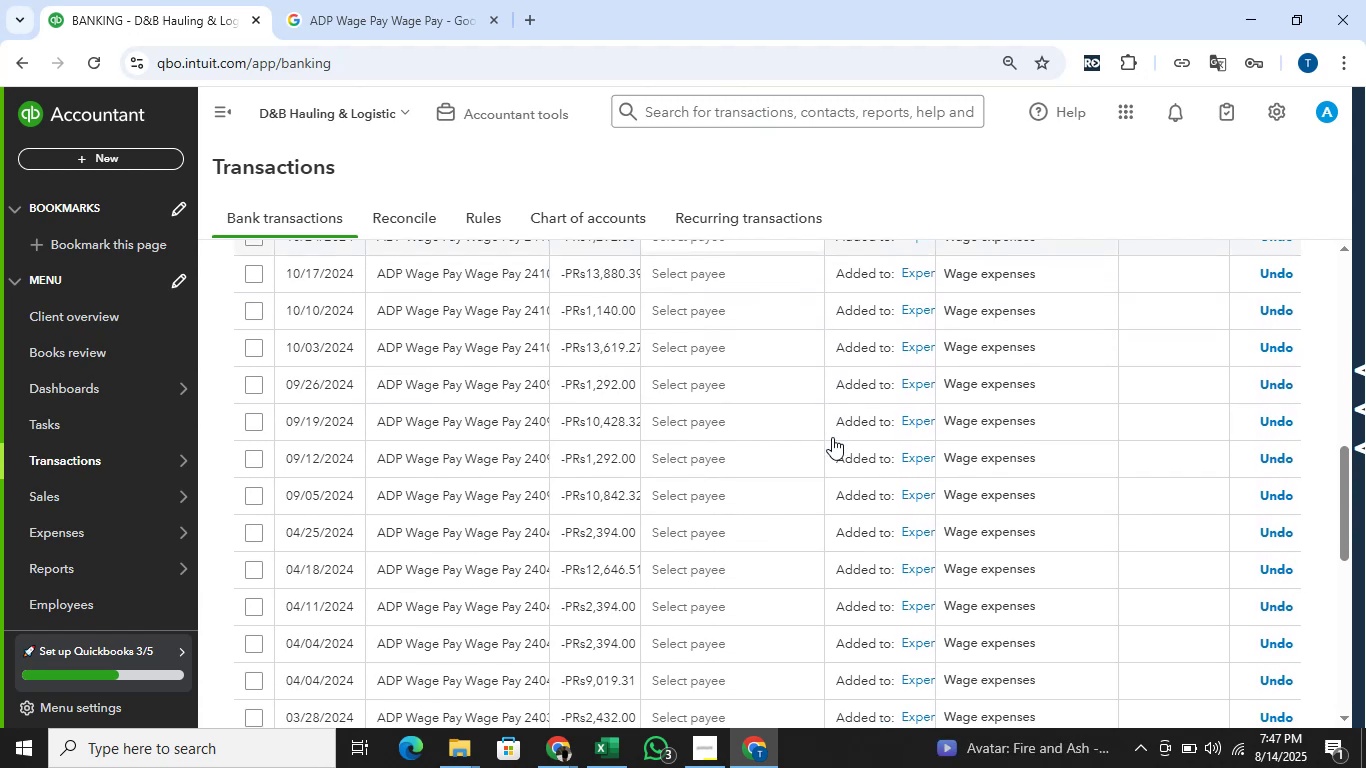 
scroll: coordinate [832, 428], scroll_direction: up, amount: 12.0
 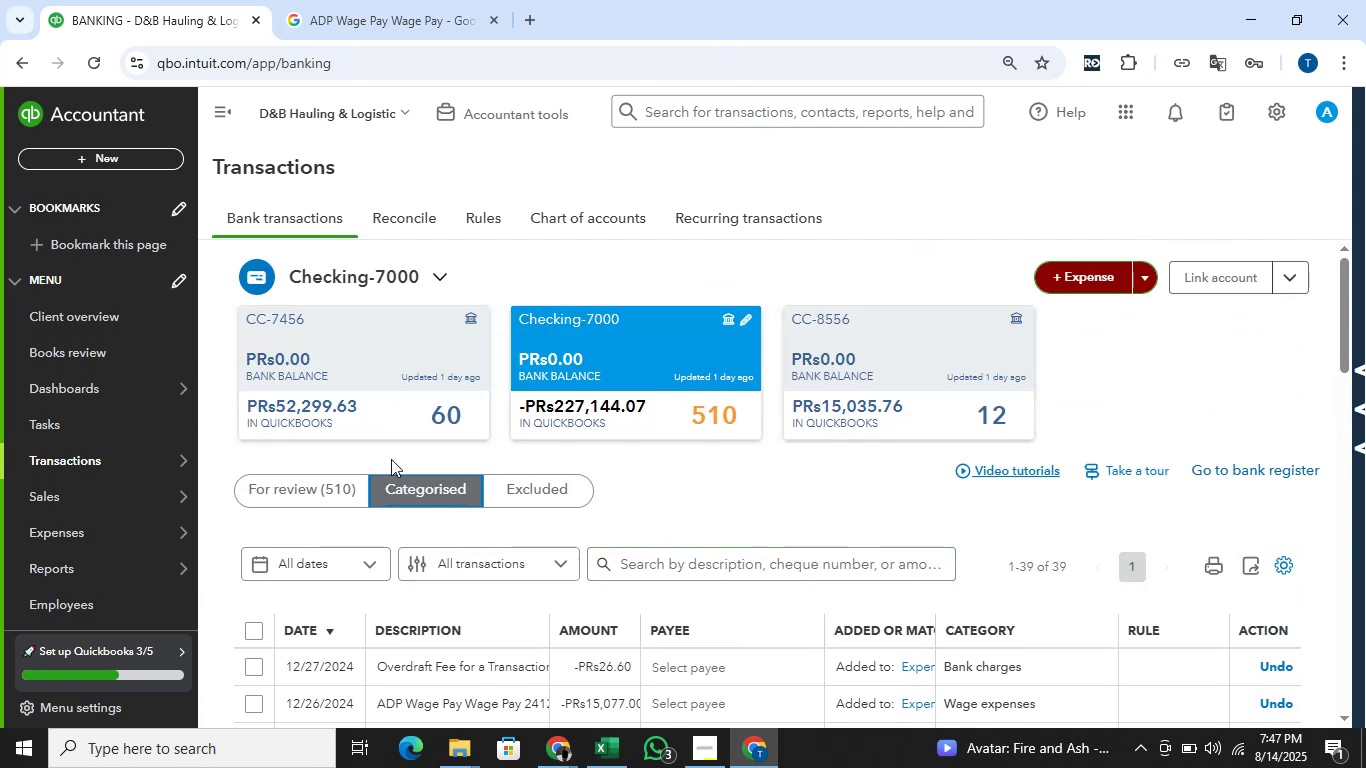 
left_click([341, 465])
 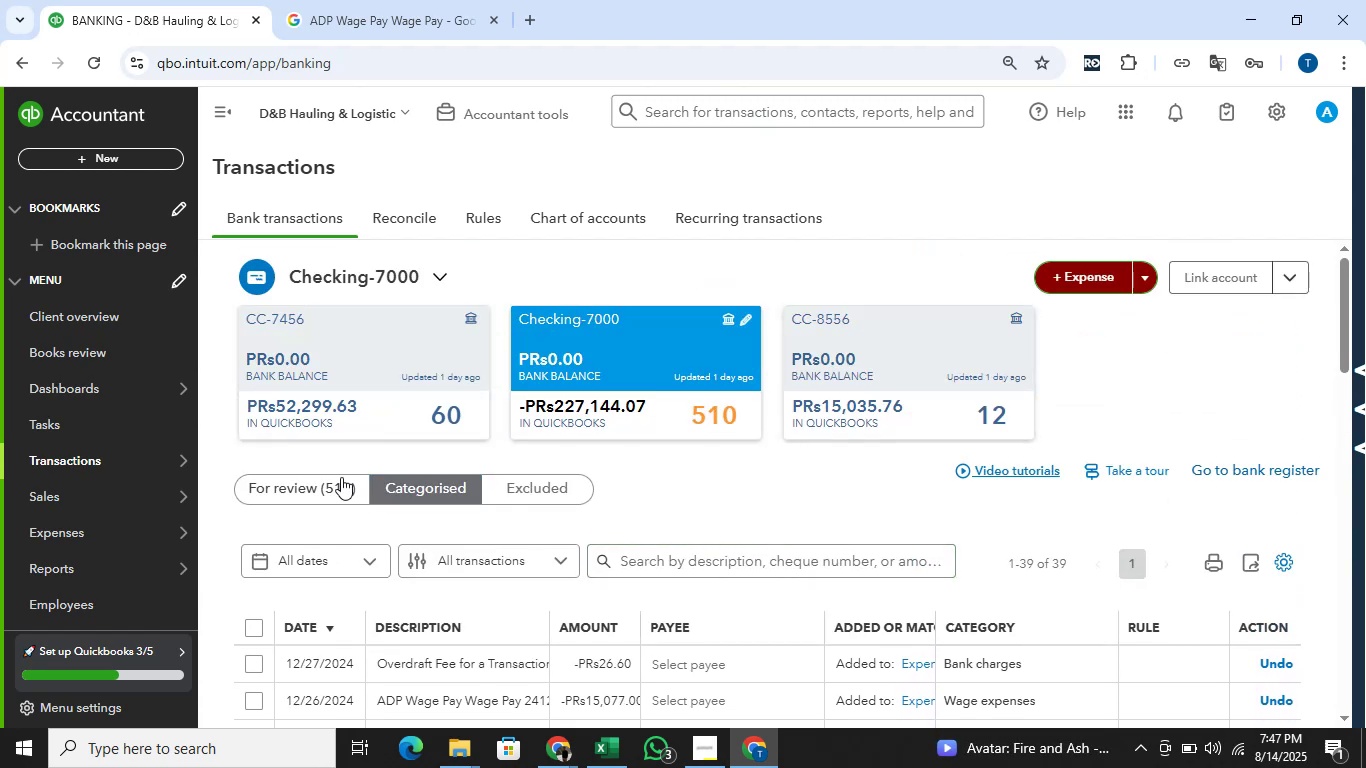 
left_click([341, 477])
 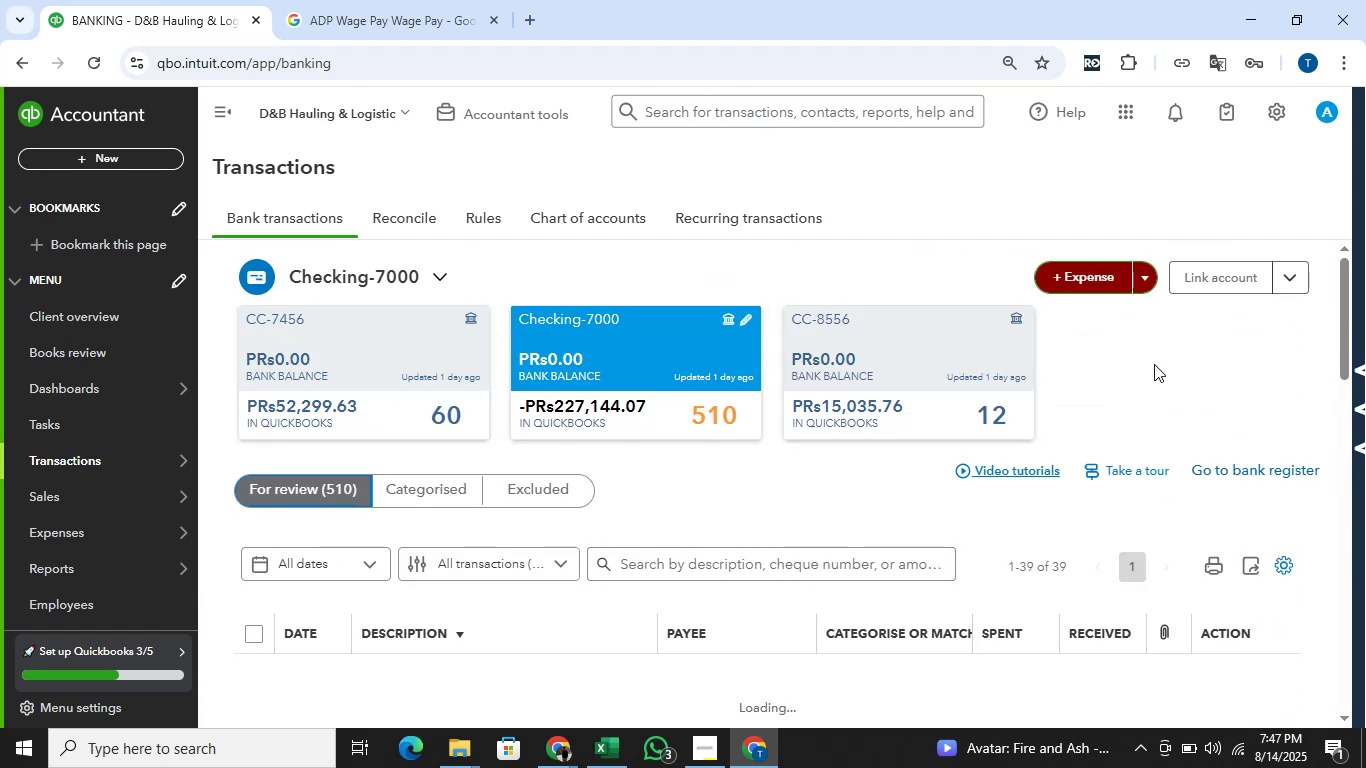 
scroll: coordinate [1125, 358], scroll_direction: down, amount: 4.0
 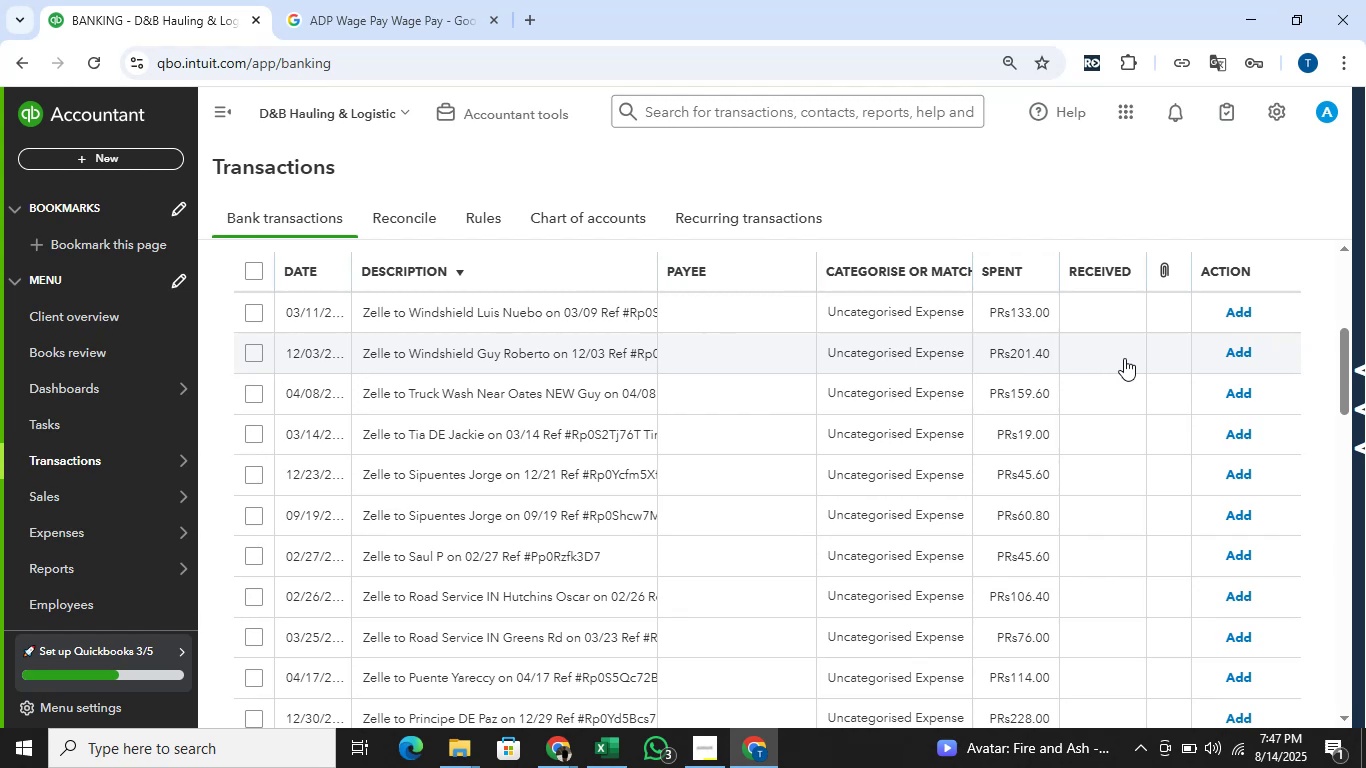 
wait(5.18)
 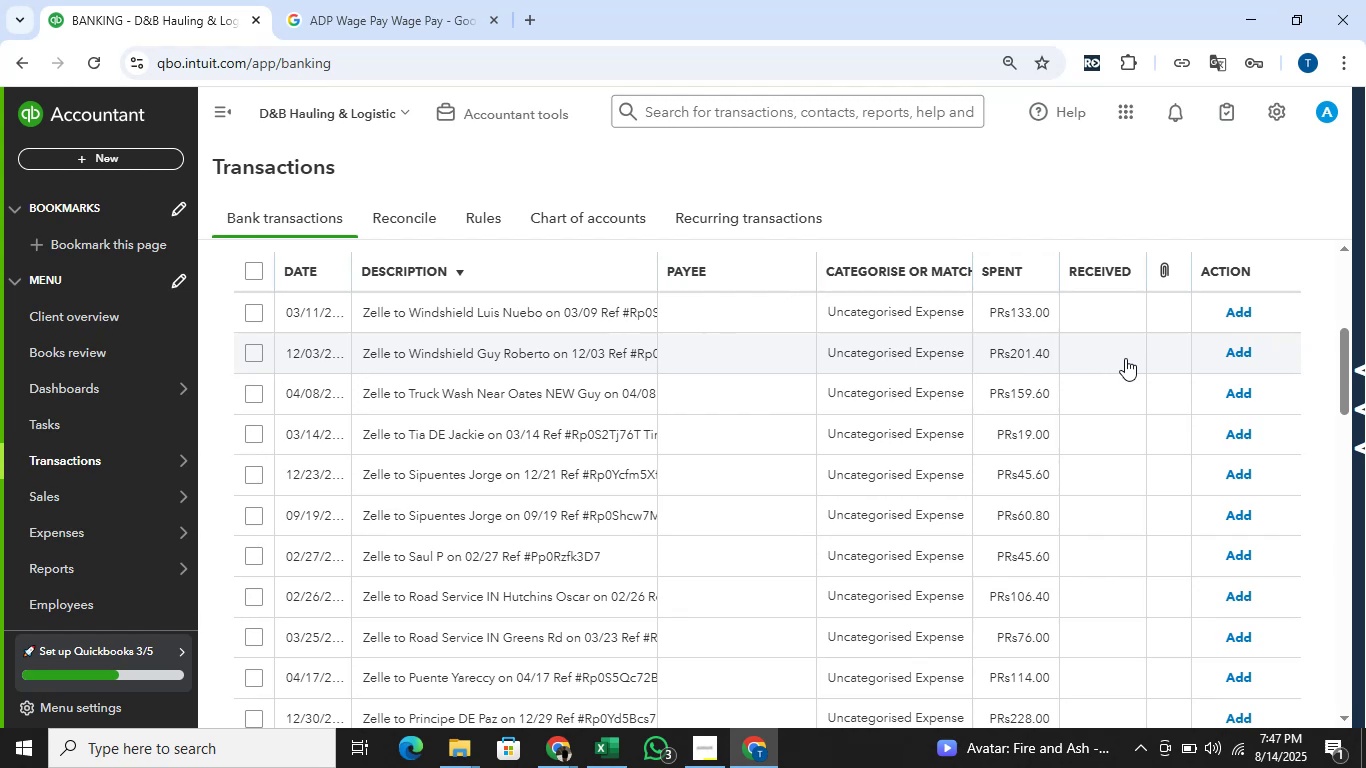 
scroll: coordinate [1120, 358], scroll_direction: down, amount: 4.0
 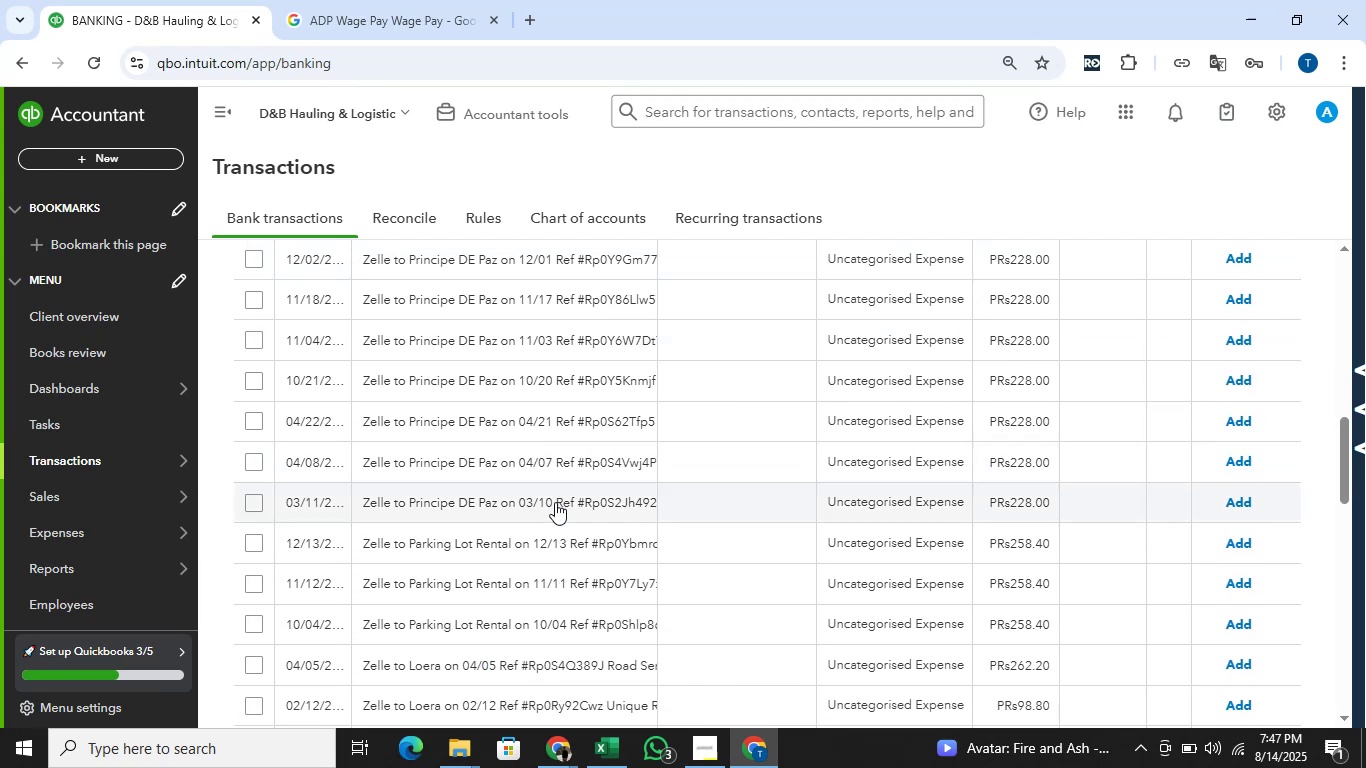 
left_click_drag(start_coordinate=[514, 545], to_coordinate=[408, 545])
 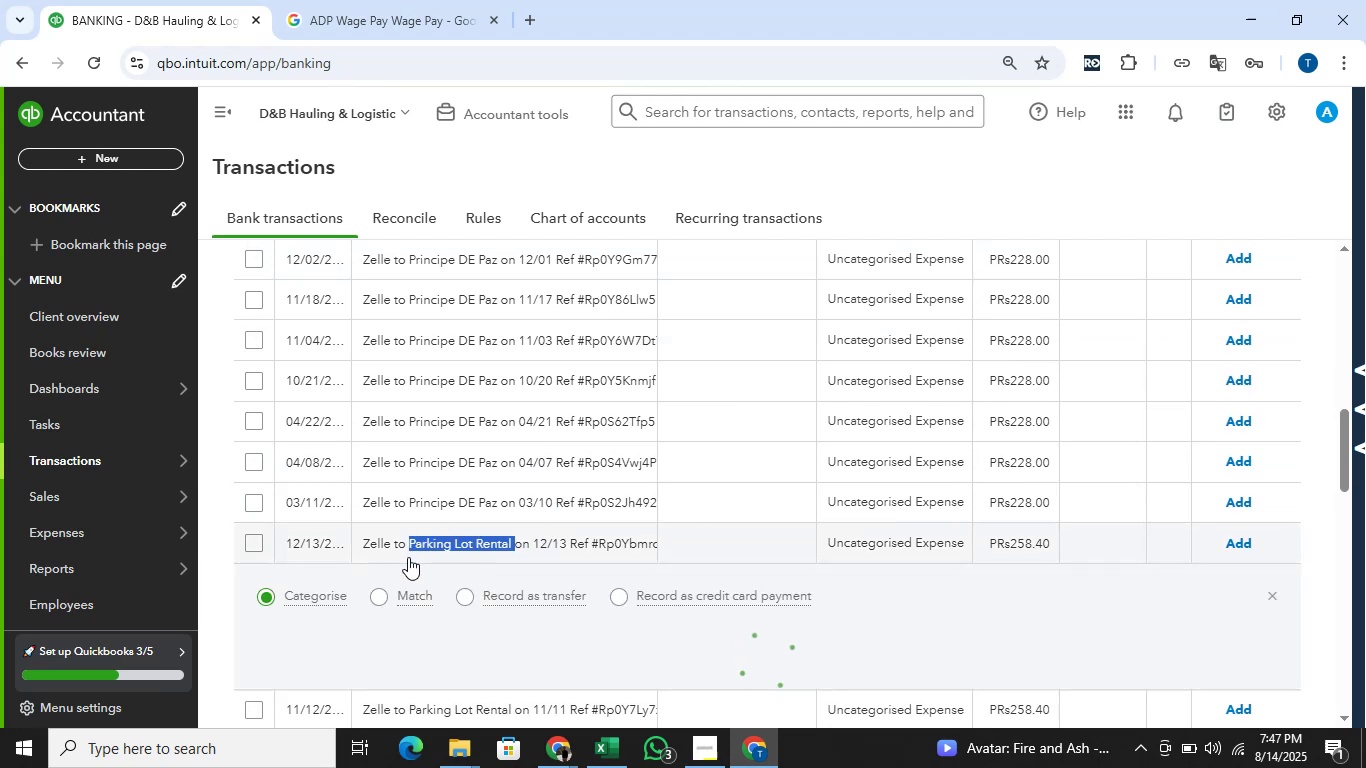 
key(Control+C)
 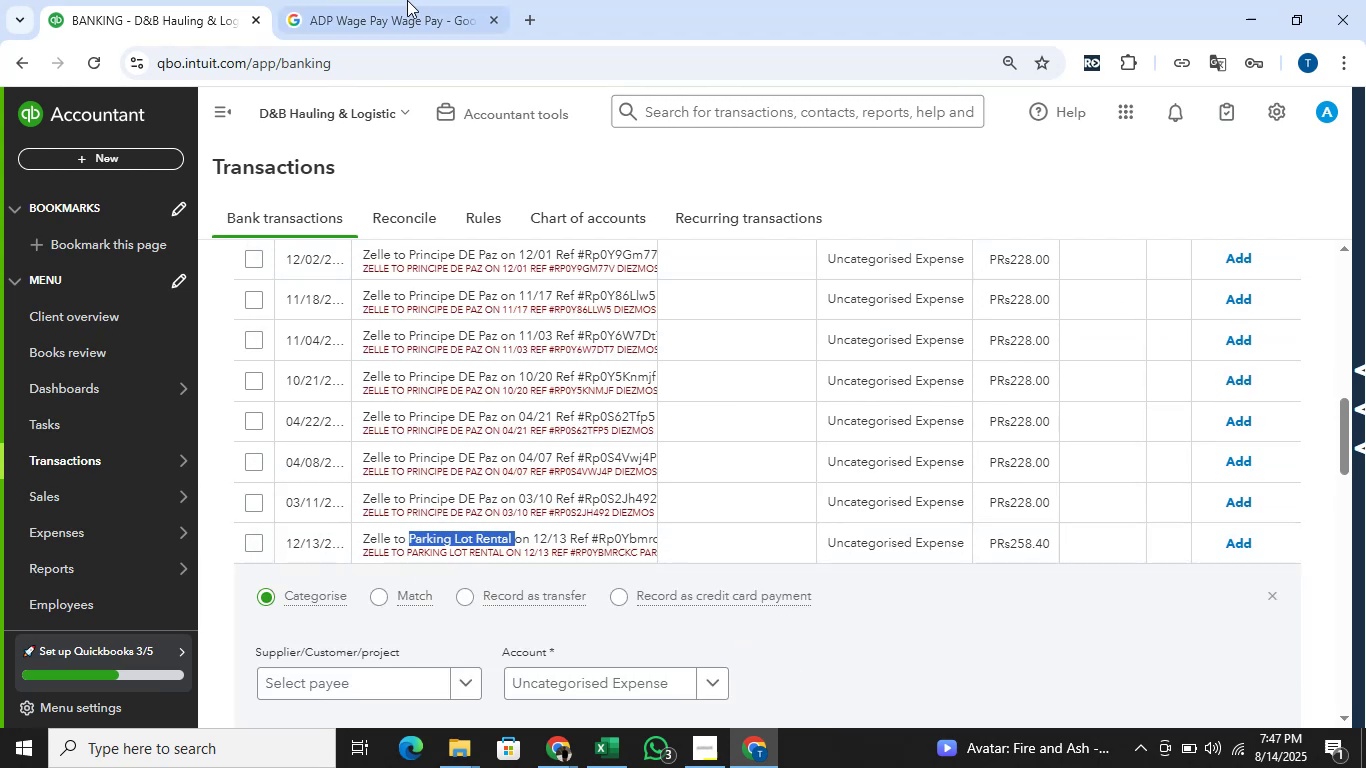 
left_click([408, 0])
 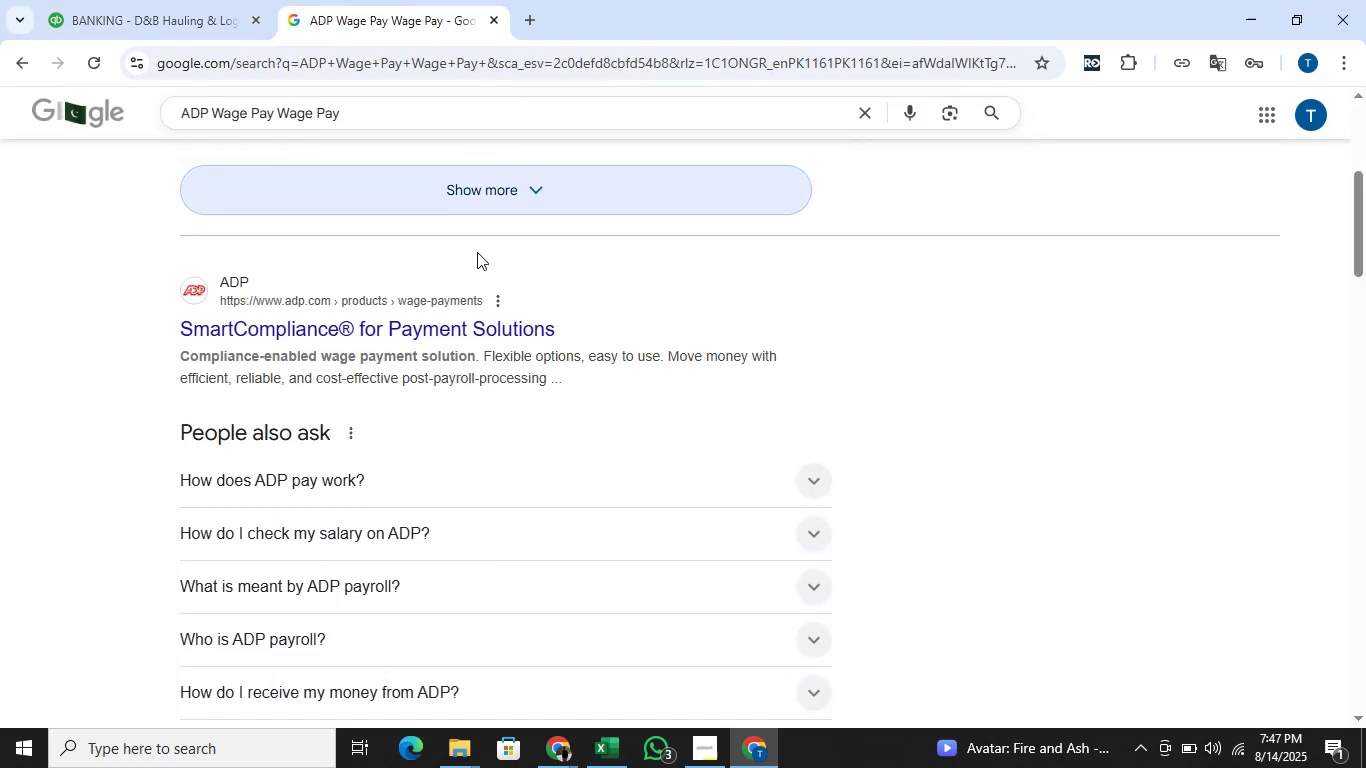 
scroll: coordinate [464, 250], scroll_direction: up, amount: 6.0
 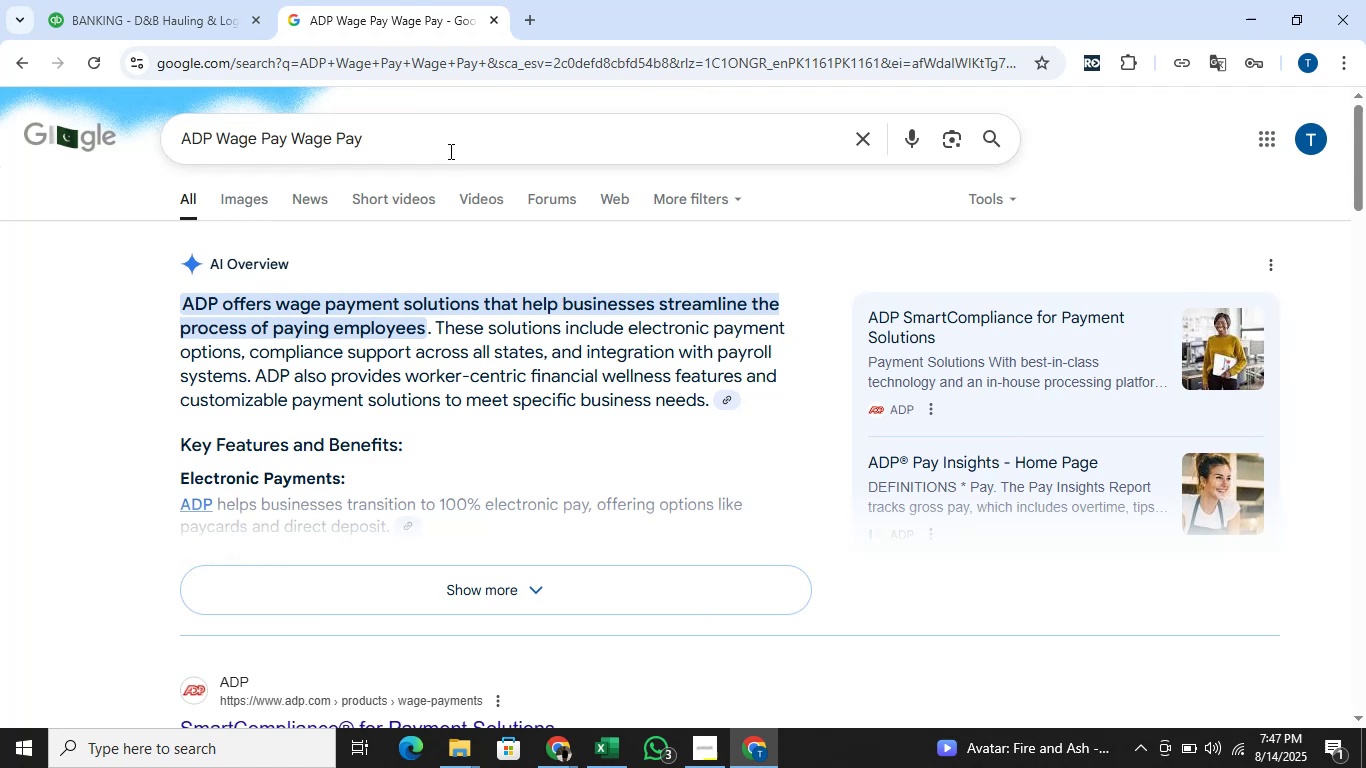 
left_click([449, 142])
 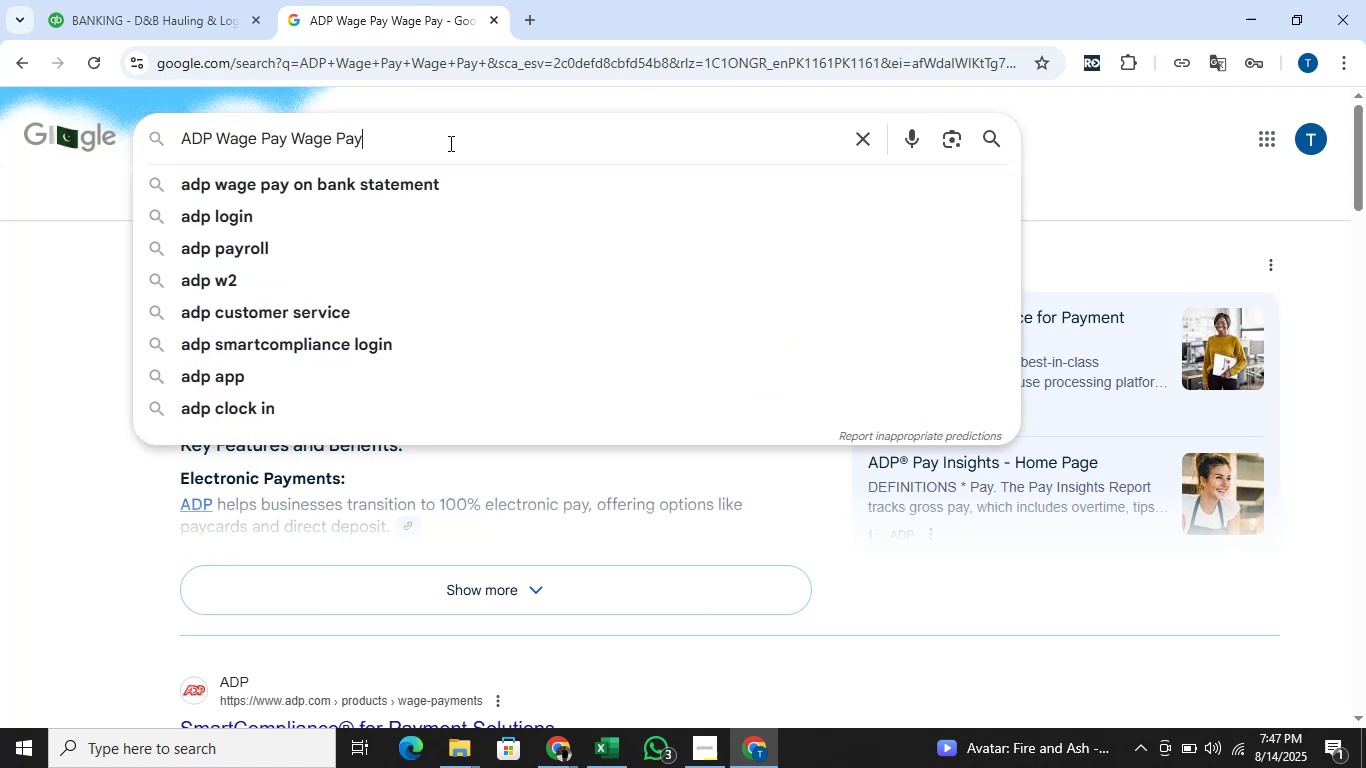 
hold_key(key=Backspace, duration=1.53)
 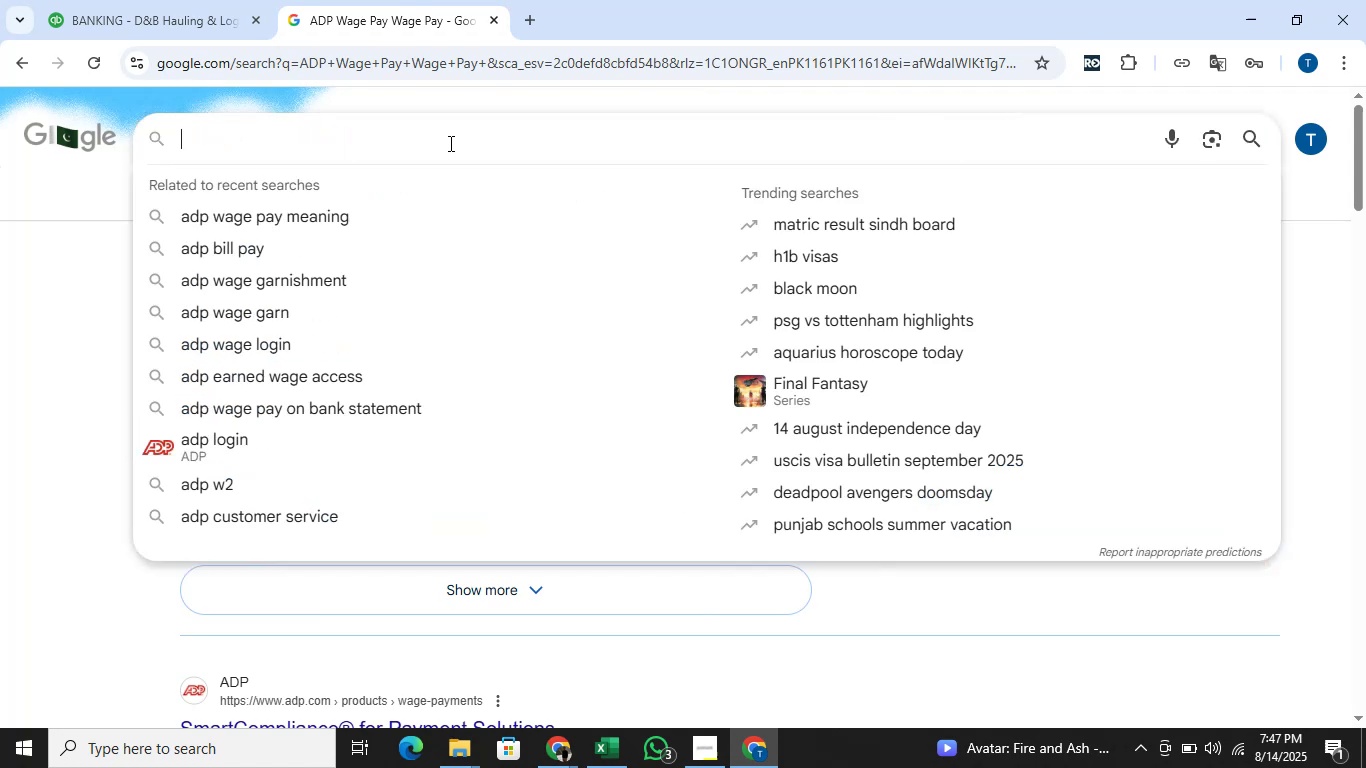 
key(Control+V)
 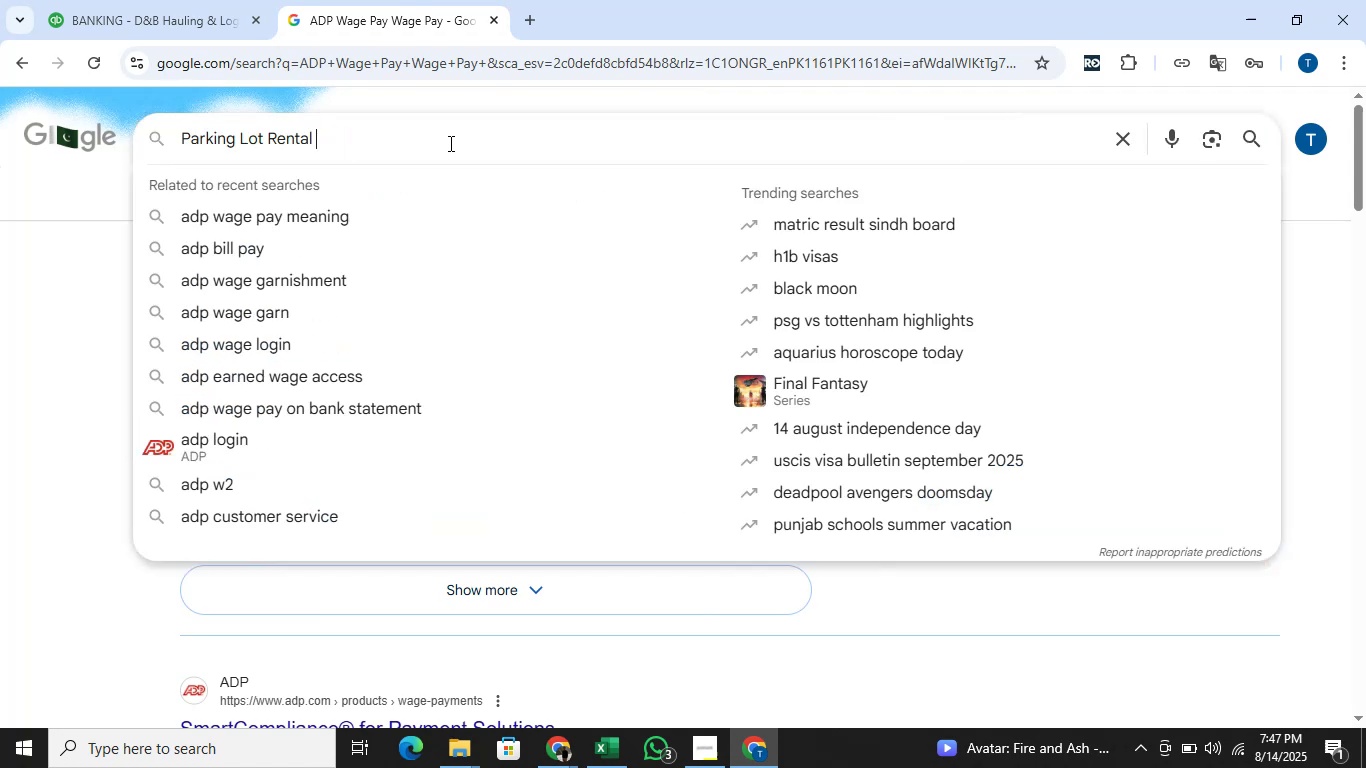 
key(Enter)
 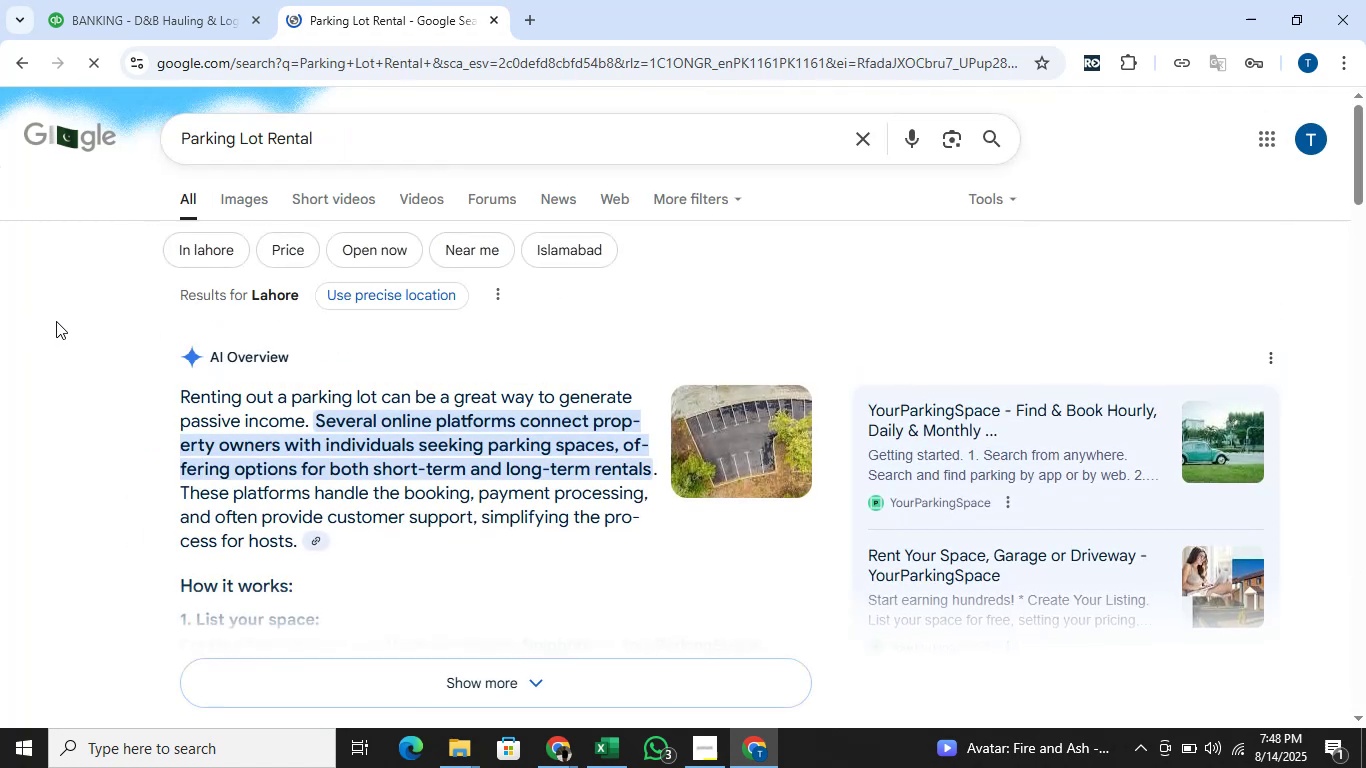 
wait(6.18)
 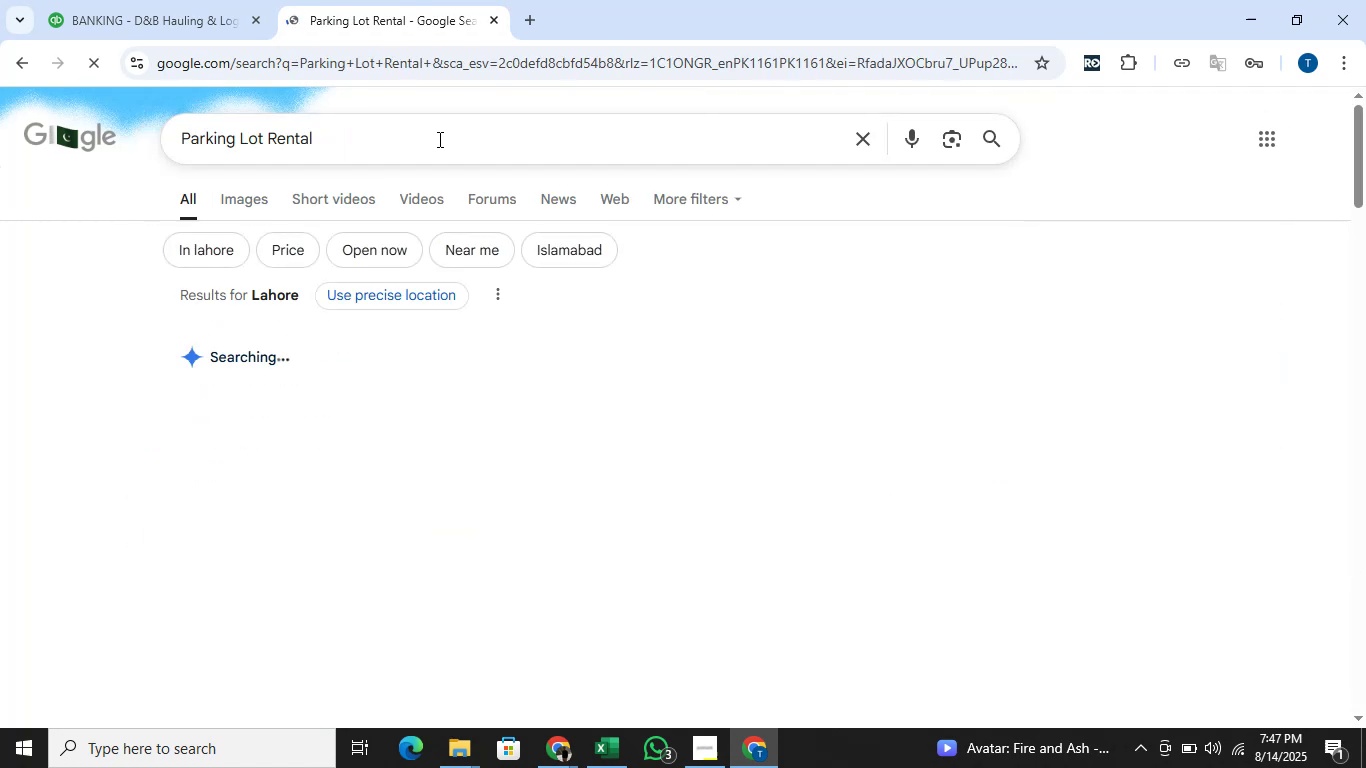 
mouse_move([153, 9])
 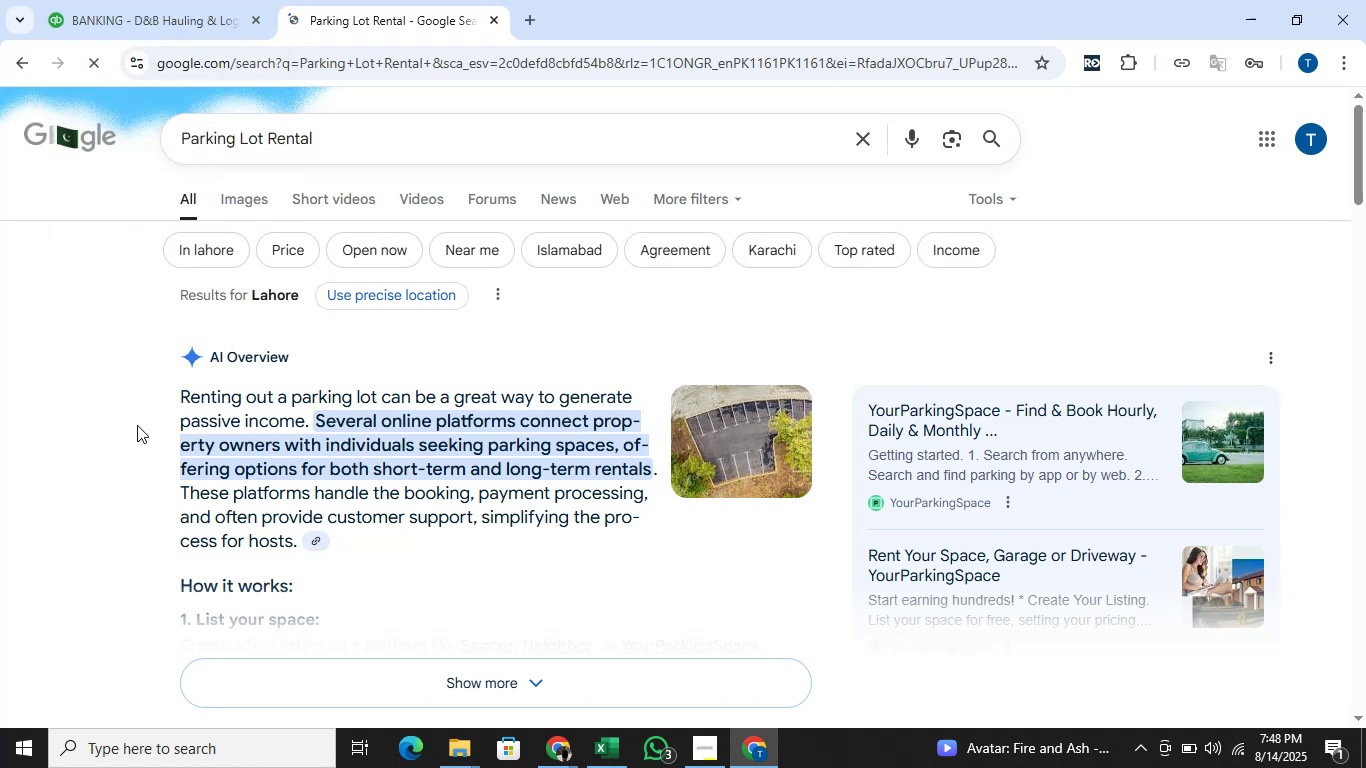 
wait(10.48)
 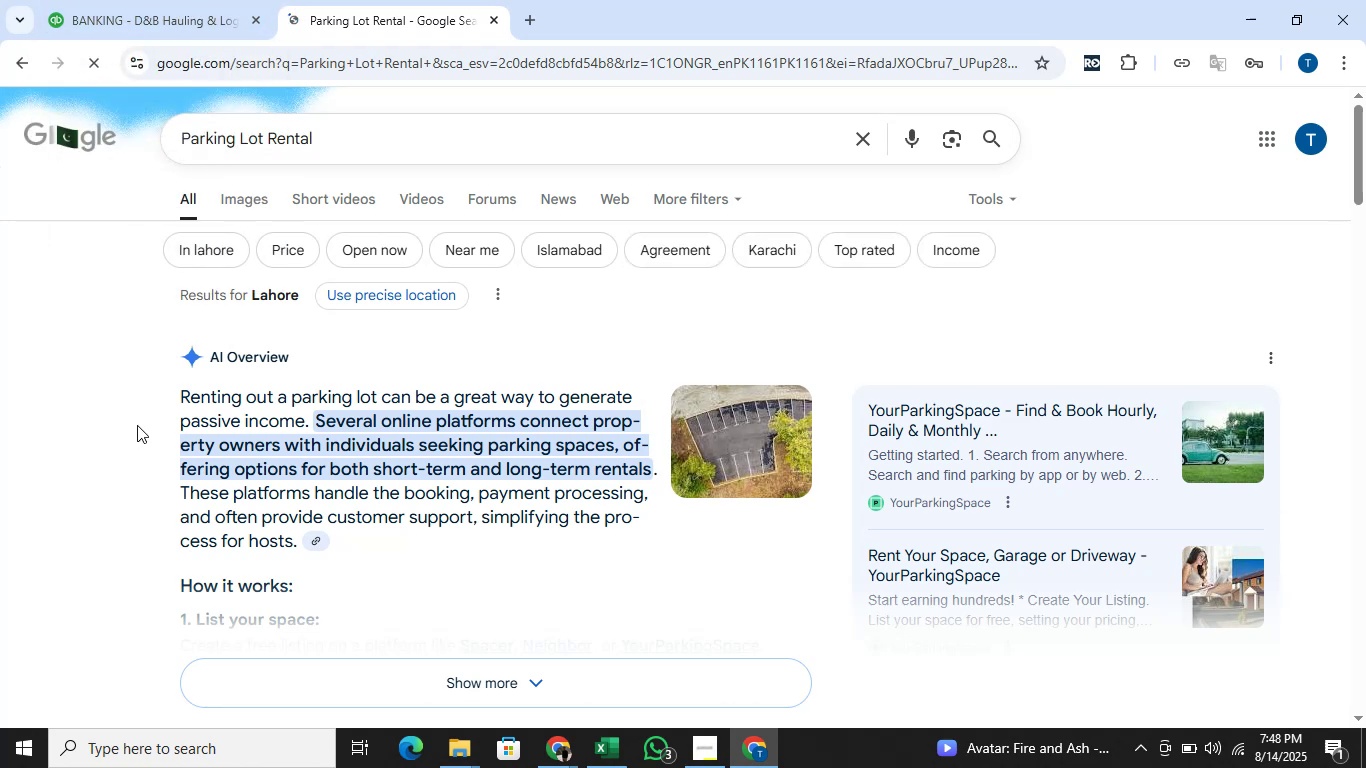 
mouse_move([182, 29])
 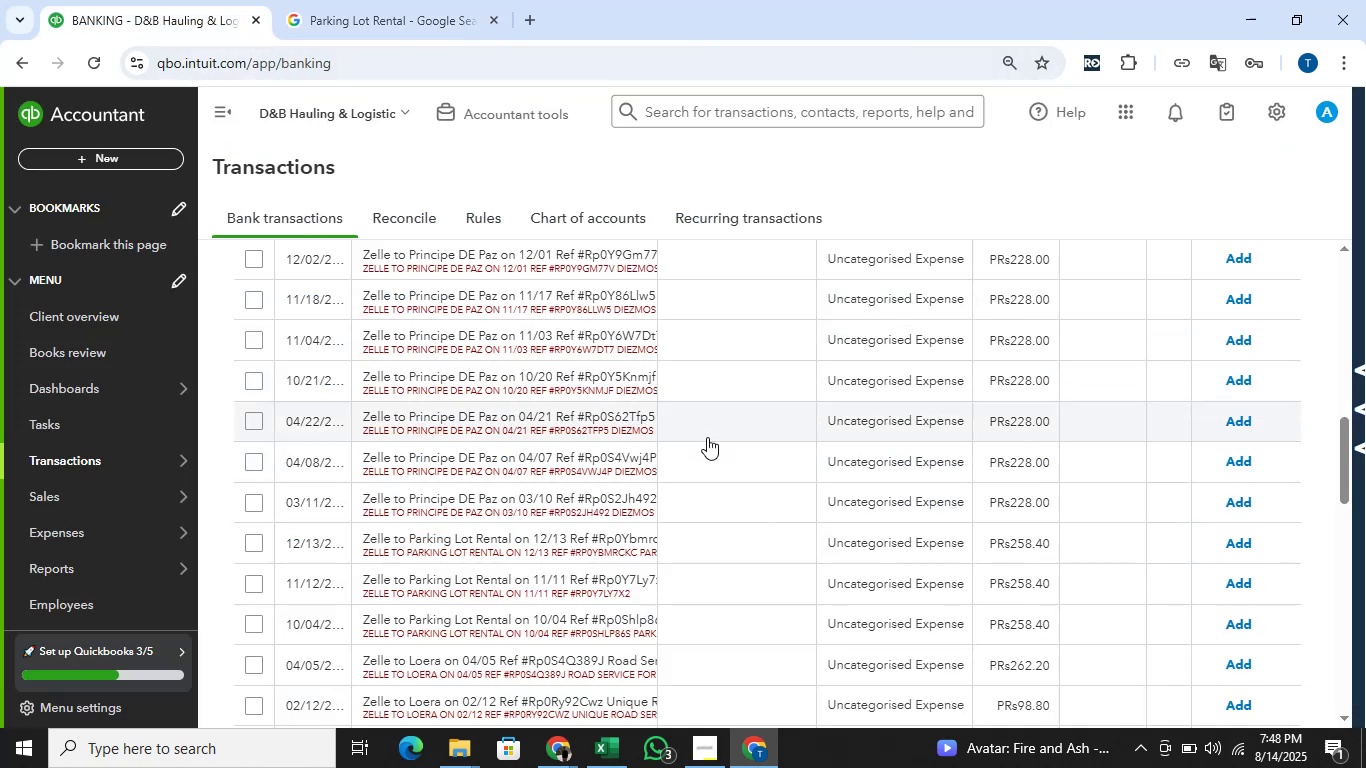 
wait(10.17)
 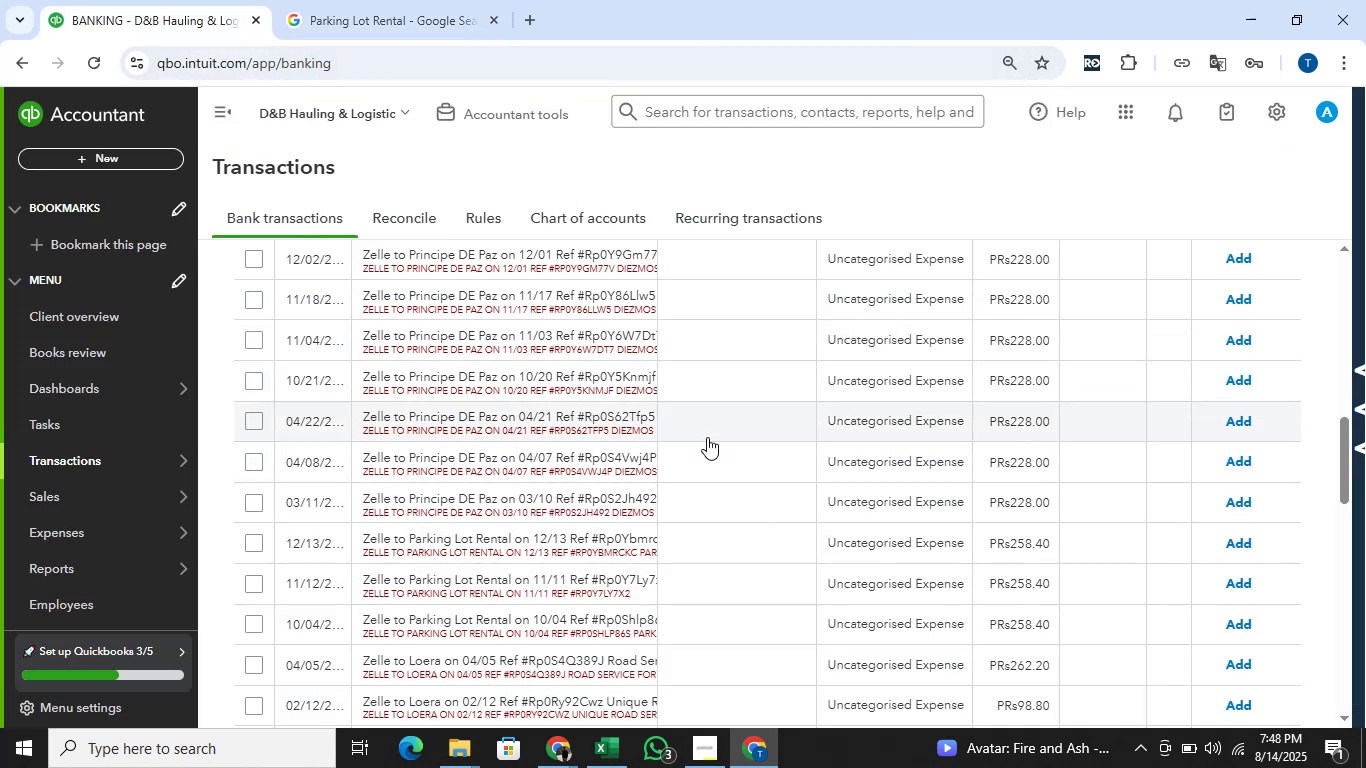 
left_click([275, 185])
 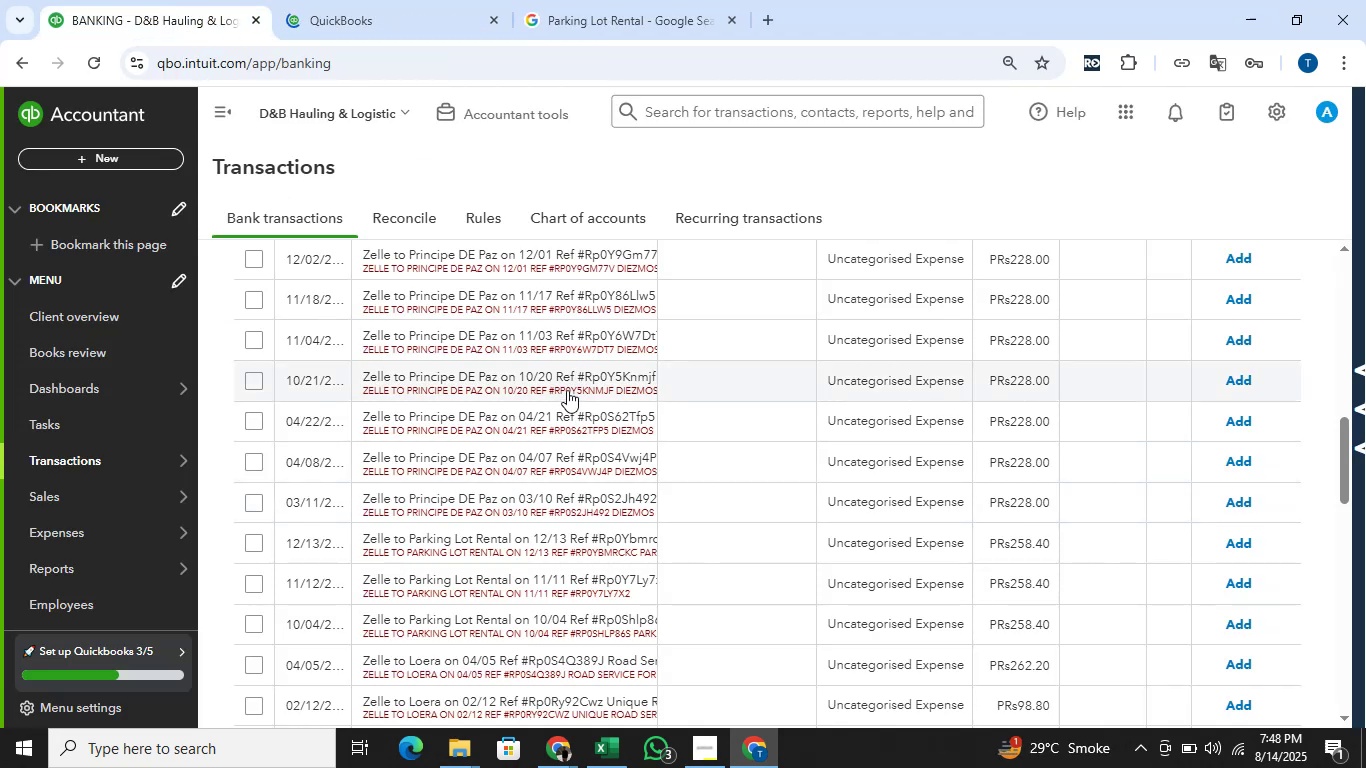 
scroll: coordinate [586, 461], scroll_direction: up, amount: 11.0
 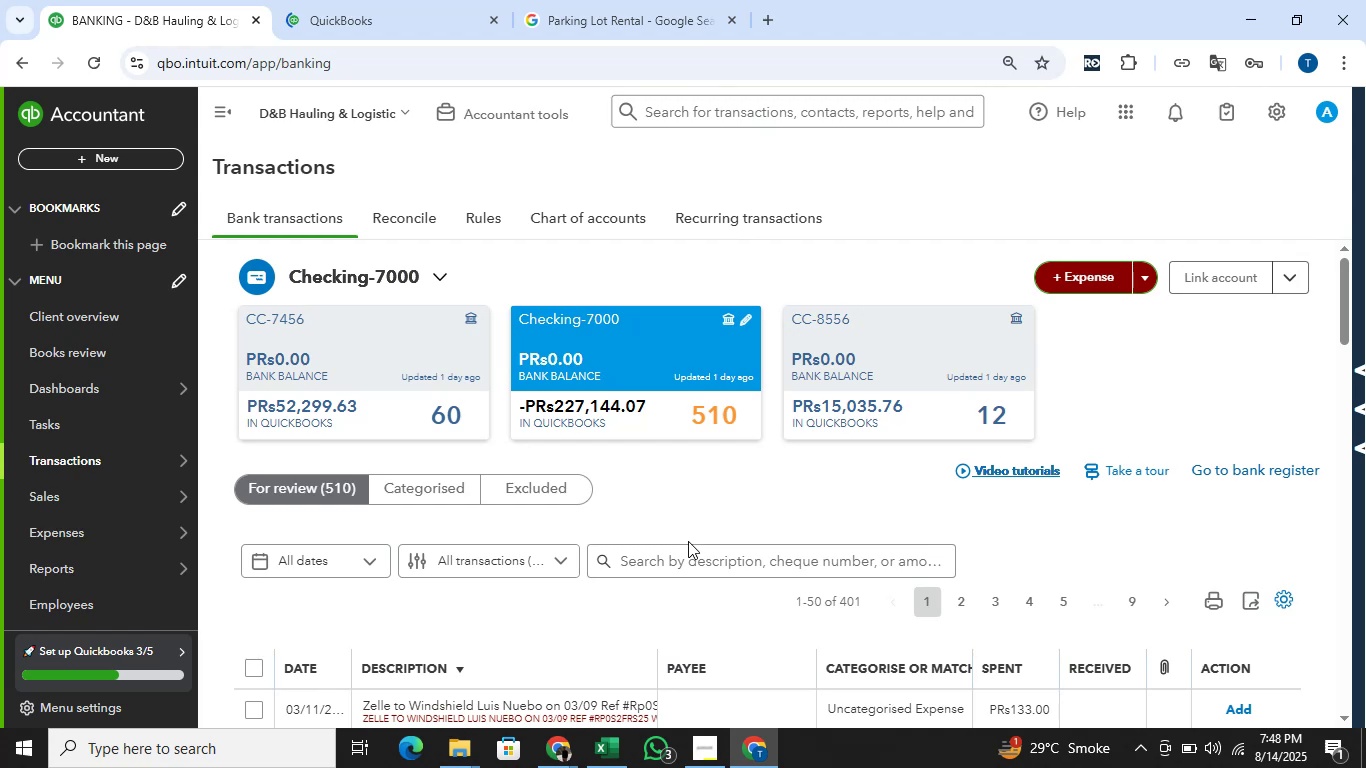 
left_click_drag(start_coordinate=[698, 550], to_coordinate=[703, 551])
 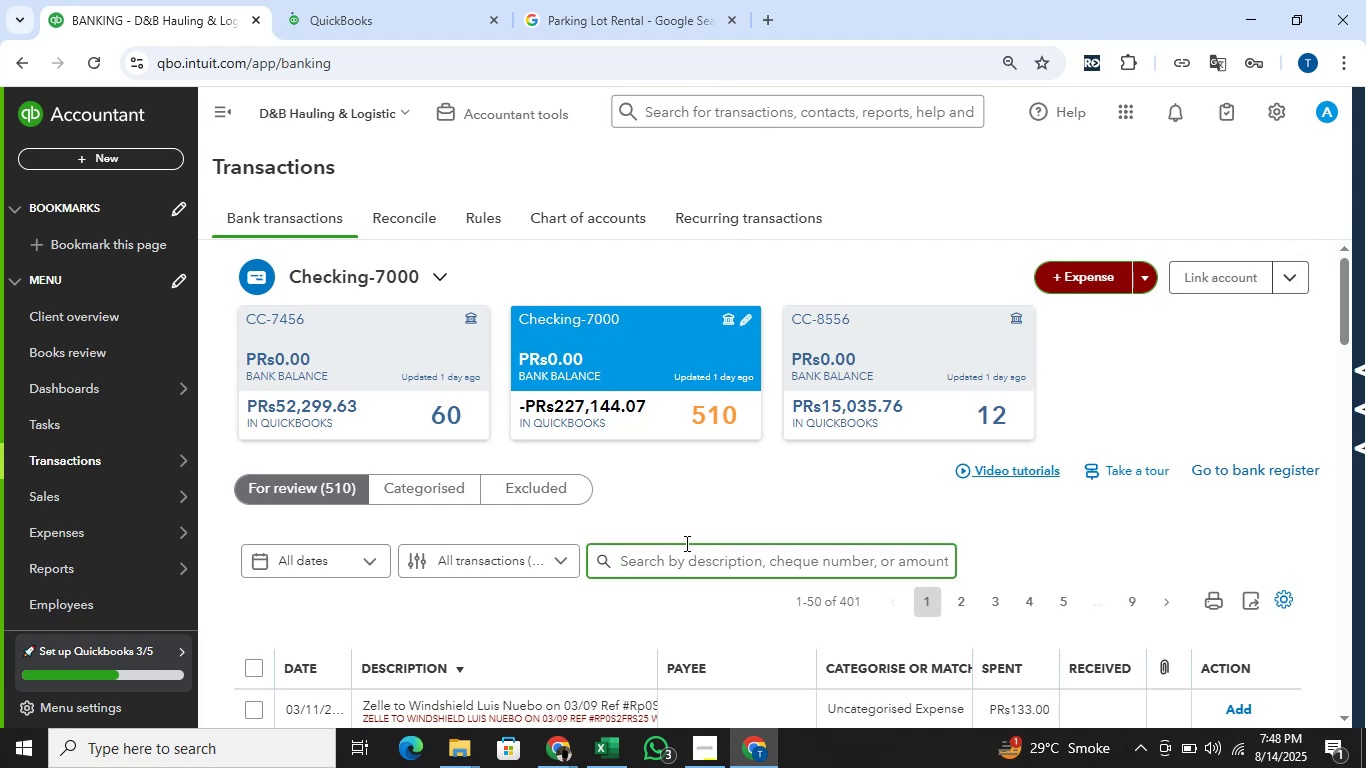 
key(Control+V)
 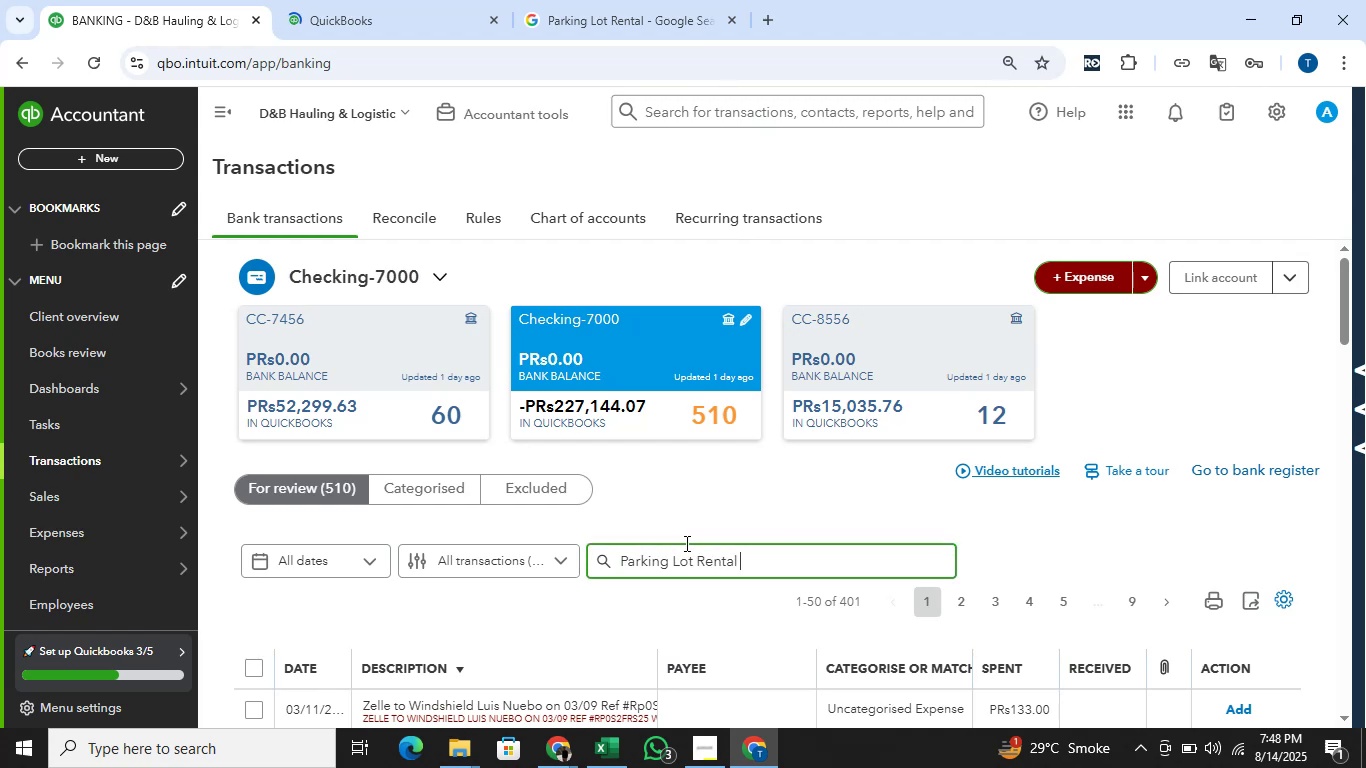 
key(Enter)
 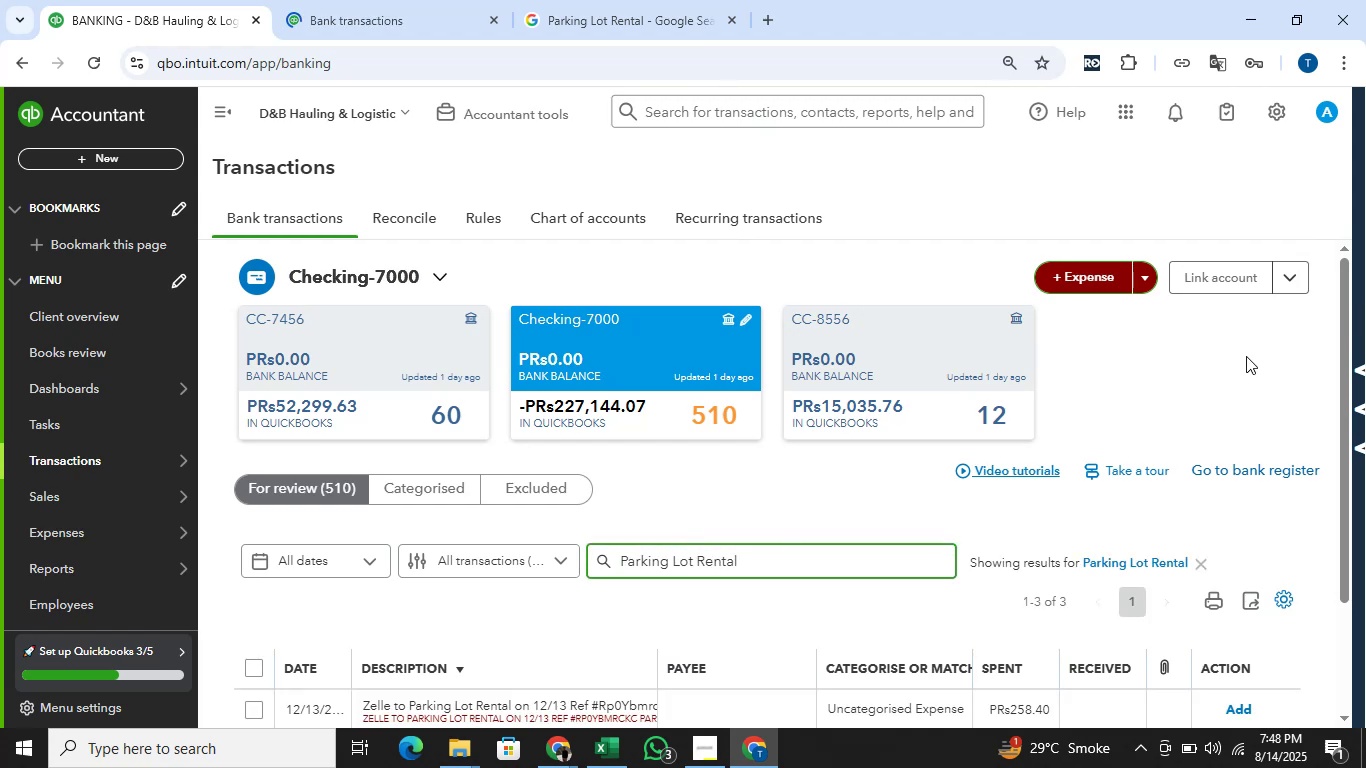 
scroll: coordinate [1246, 357], scroll_direction: down, amount: 3.0
 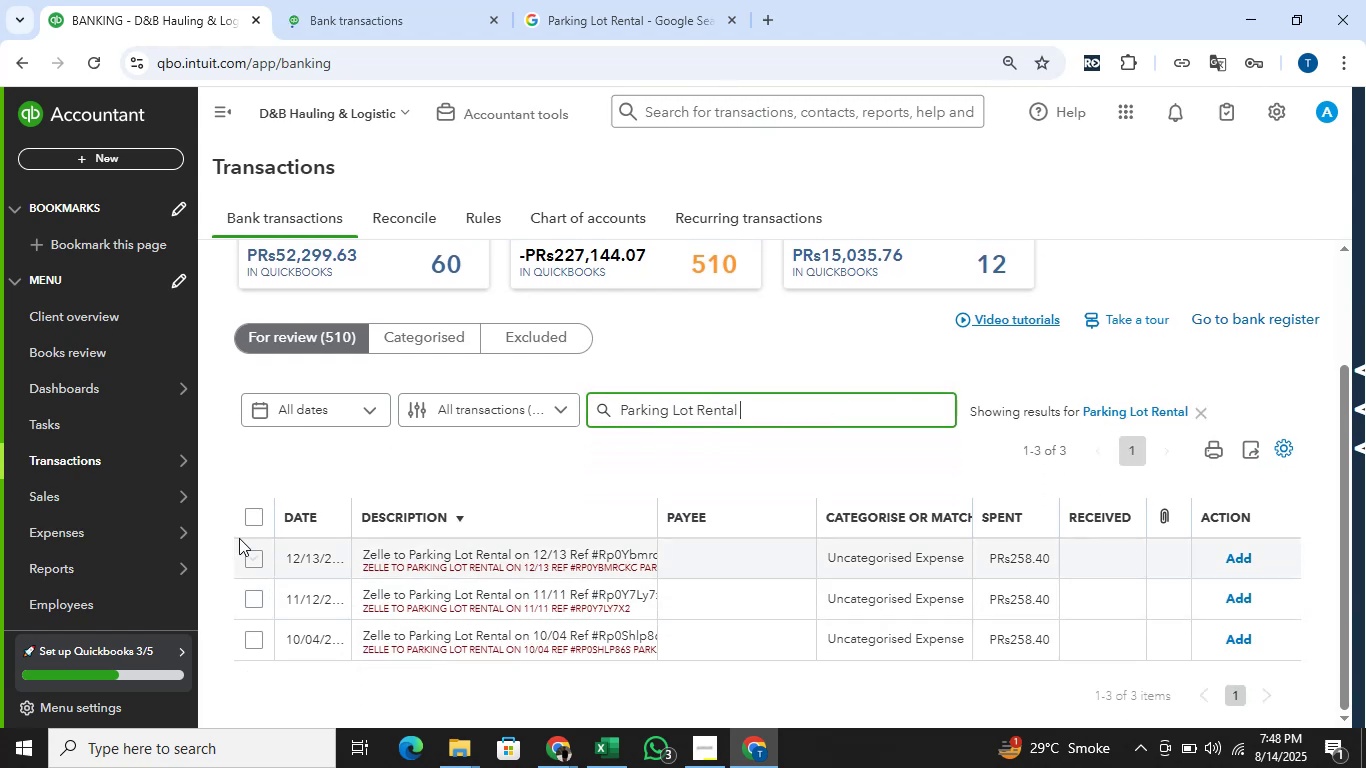 
wait(5.22)
 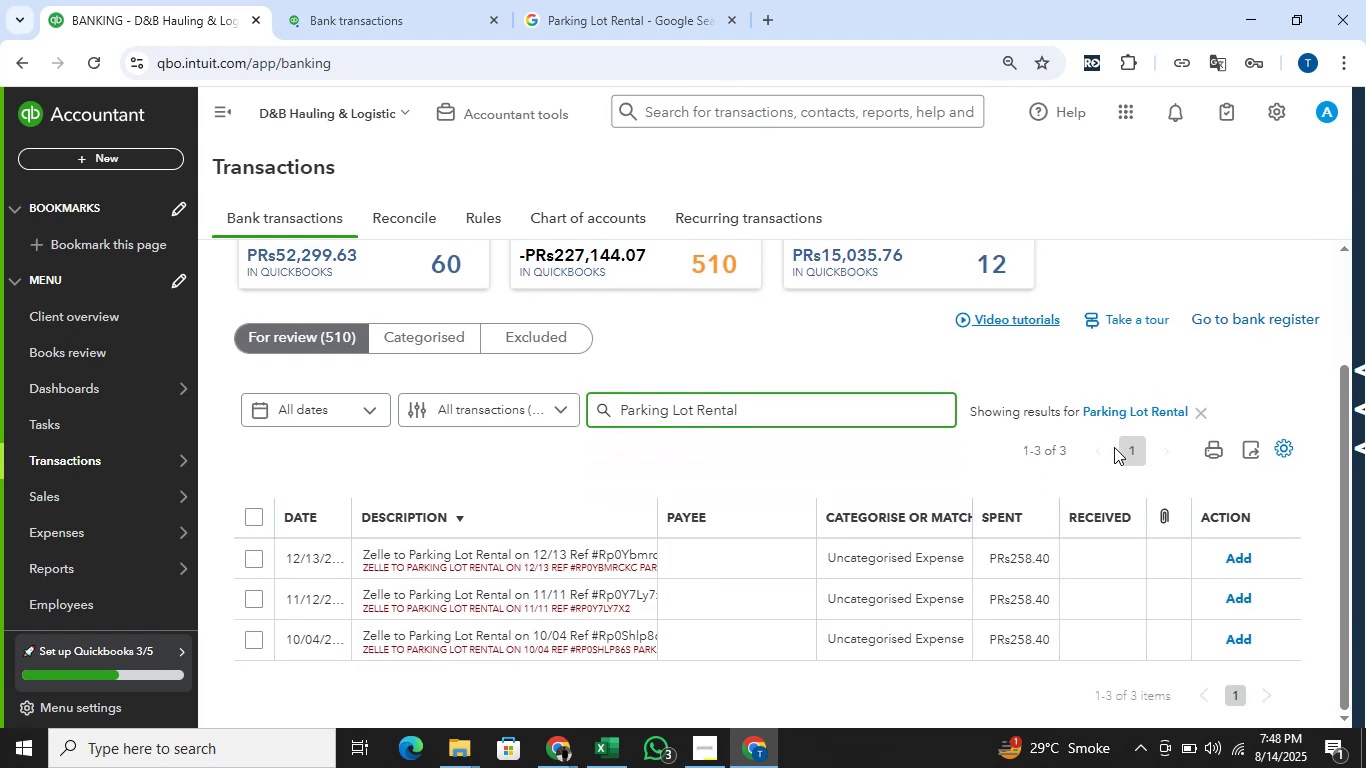 
left_click([255, 513])
 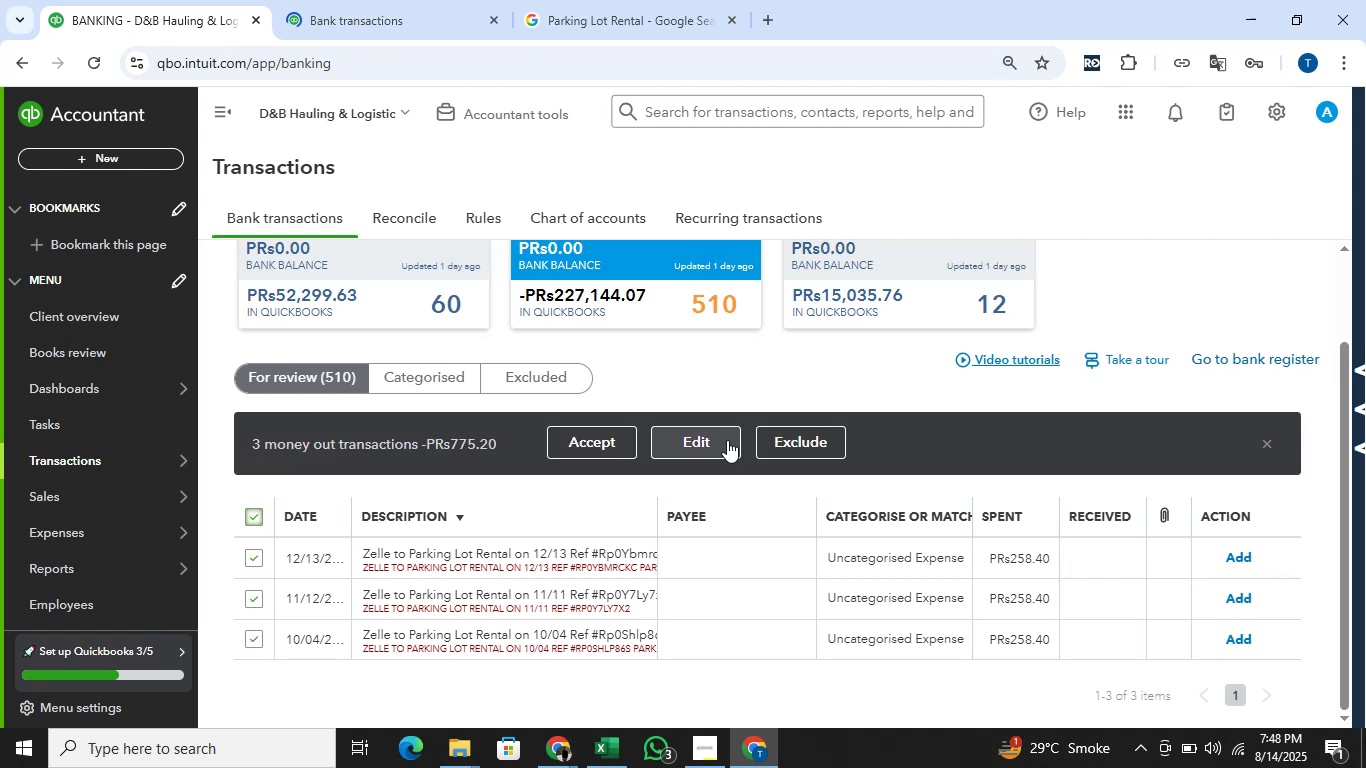 
left_click([729, 436])
 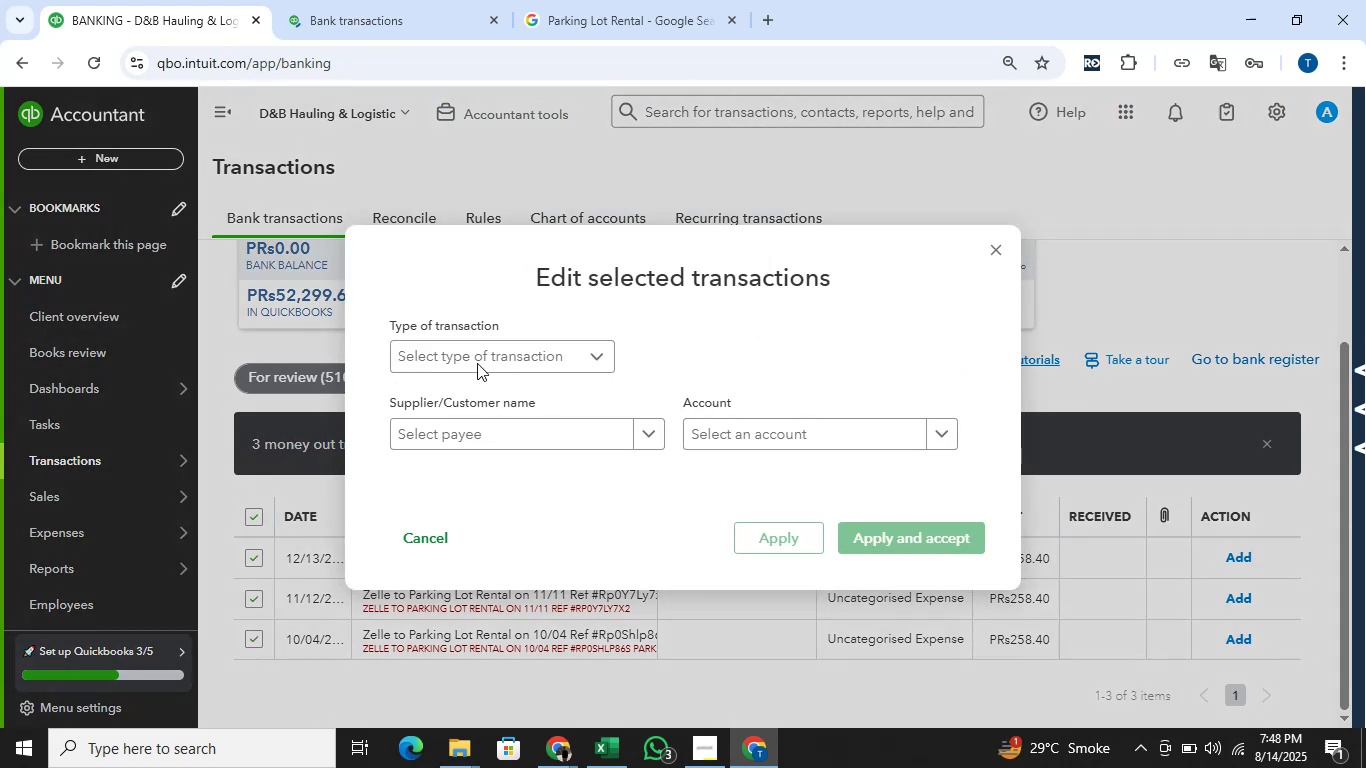 
left_click([490, 352])
 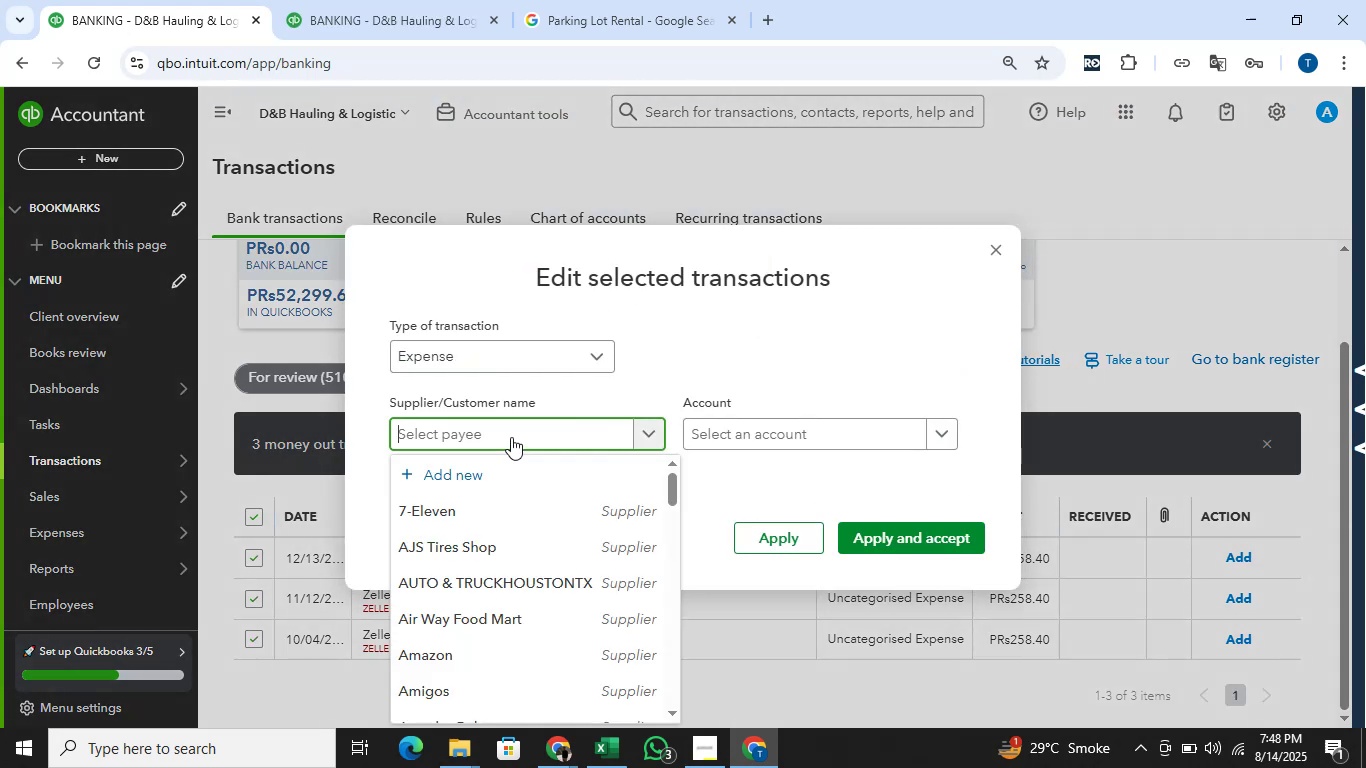 
type(Parking Lot RNTAL)
key(Backspace)
key(Backspace)
key(Backspace)
key(Backspace)
key(Backspace)
type(ren)
key(Backspace)
key(Backspace)
key(Backspace)
type(Renr)
key(Backspace)
type(tal)
 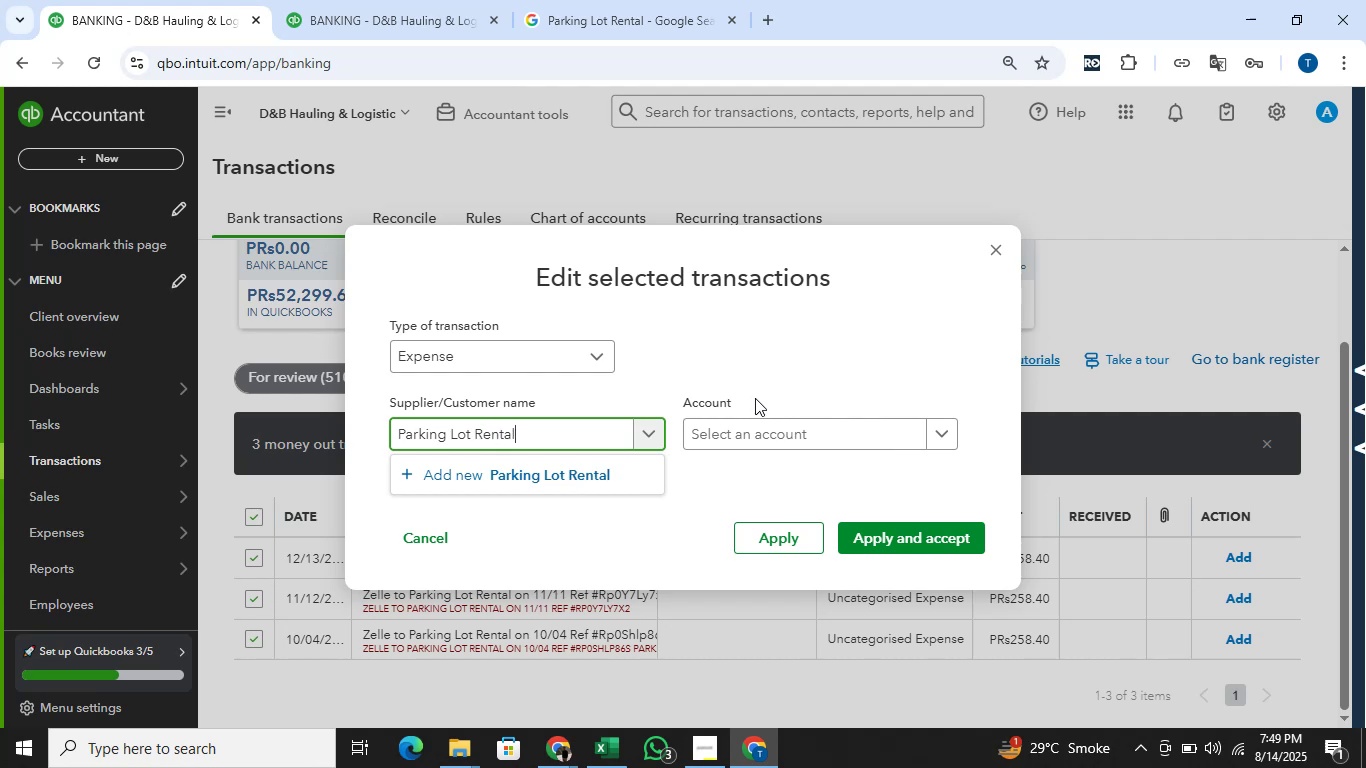 
left_click([578, 470])
 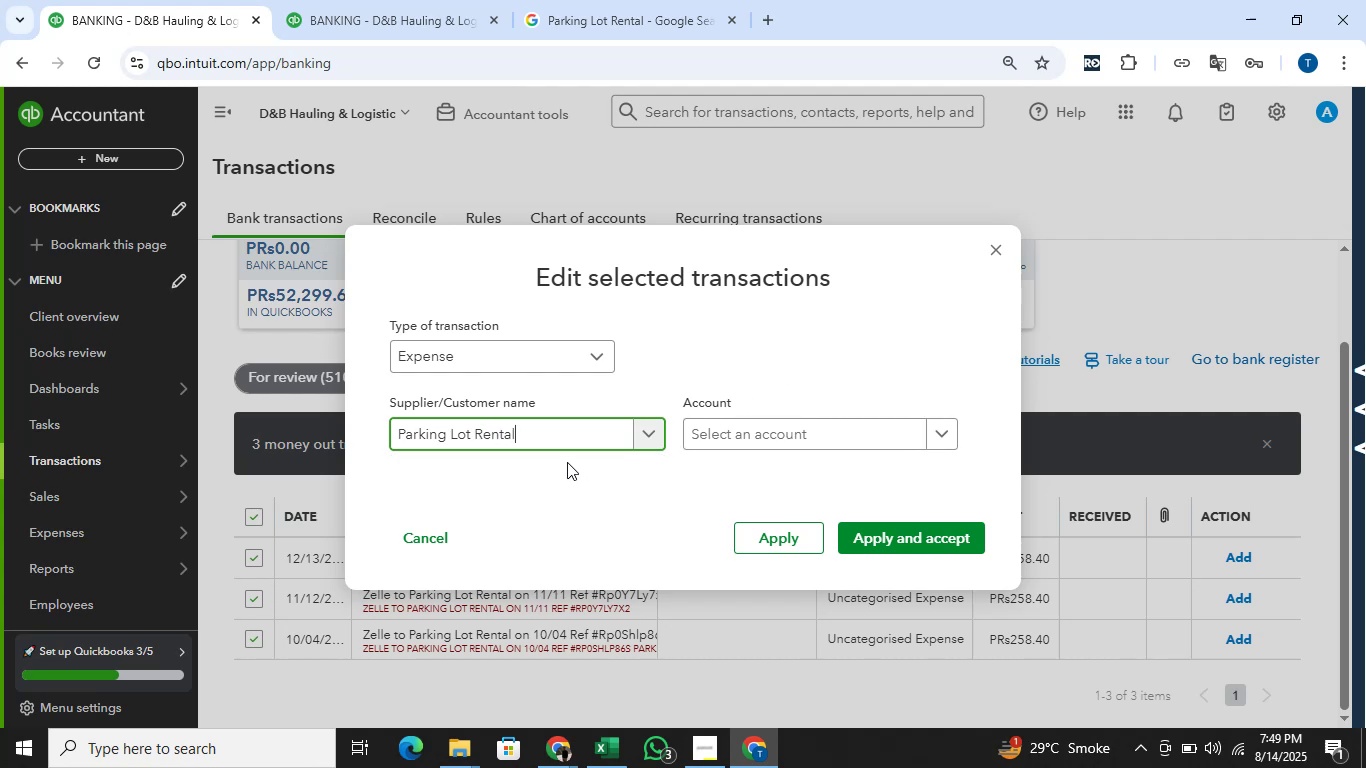 
mouse_move([577, 421])
 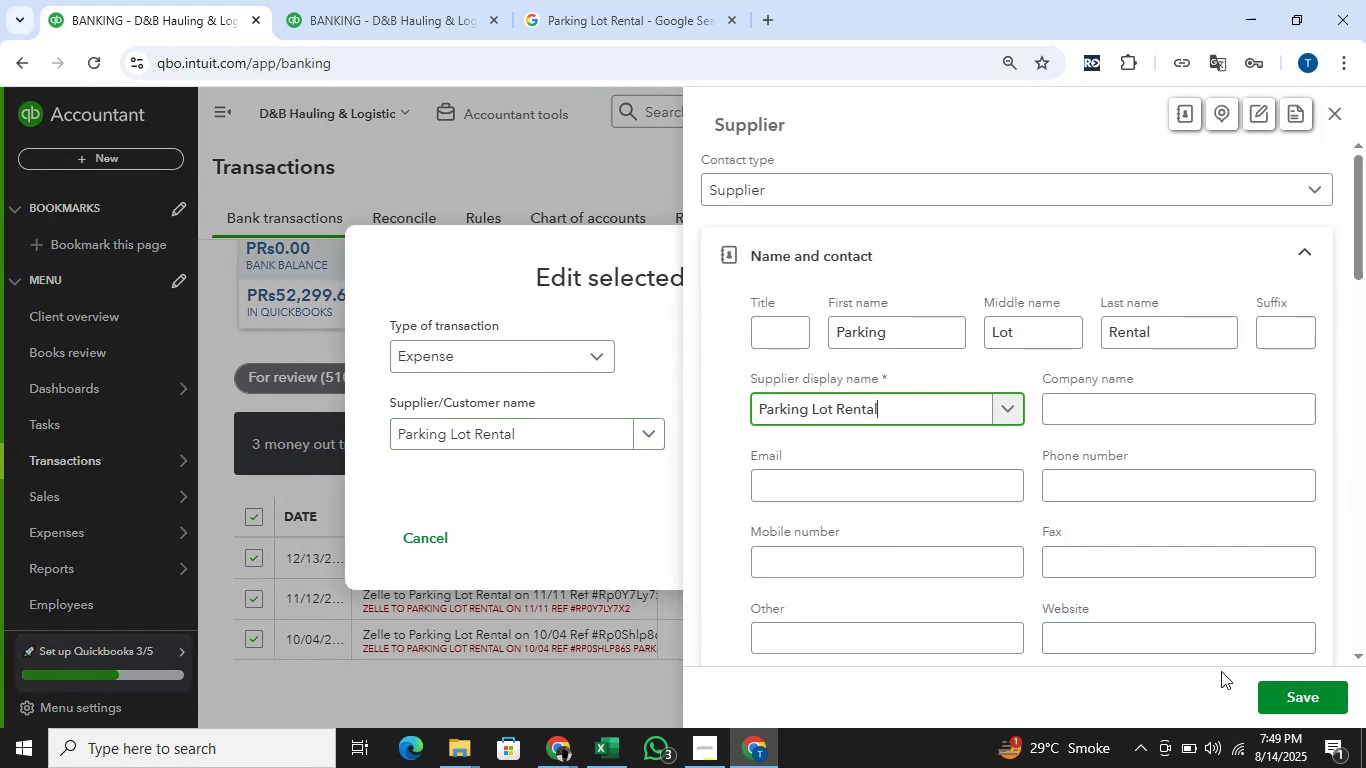 
left_click([1298, 698])
 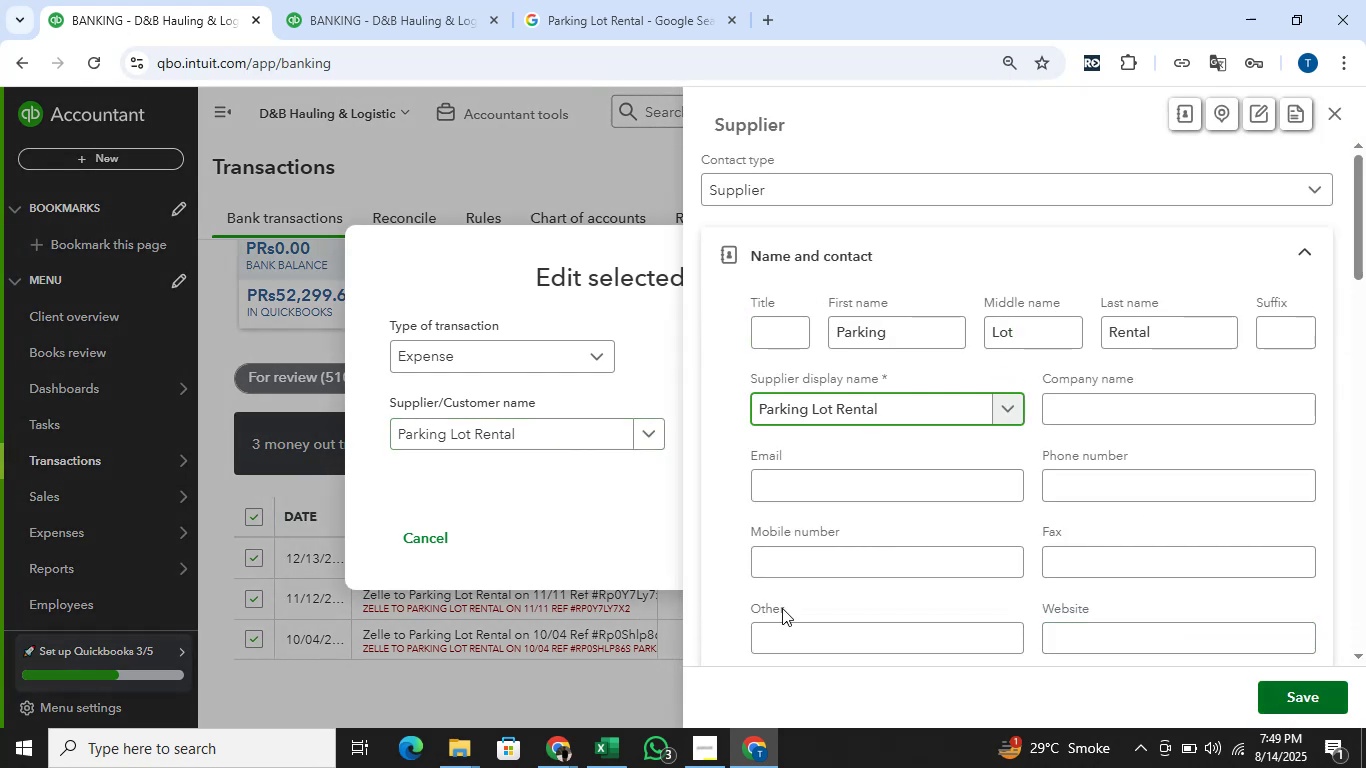 
mouse_move([526, 446])
 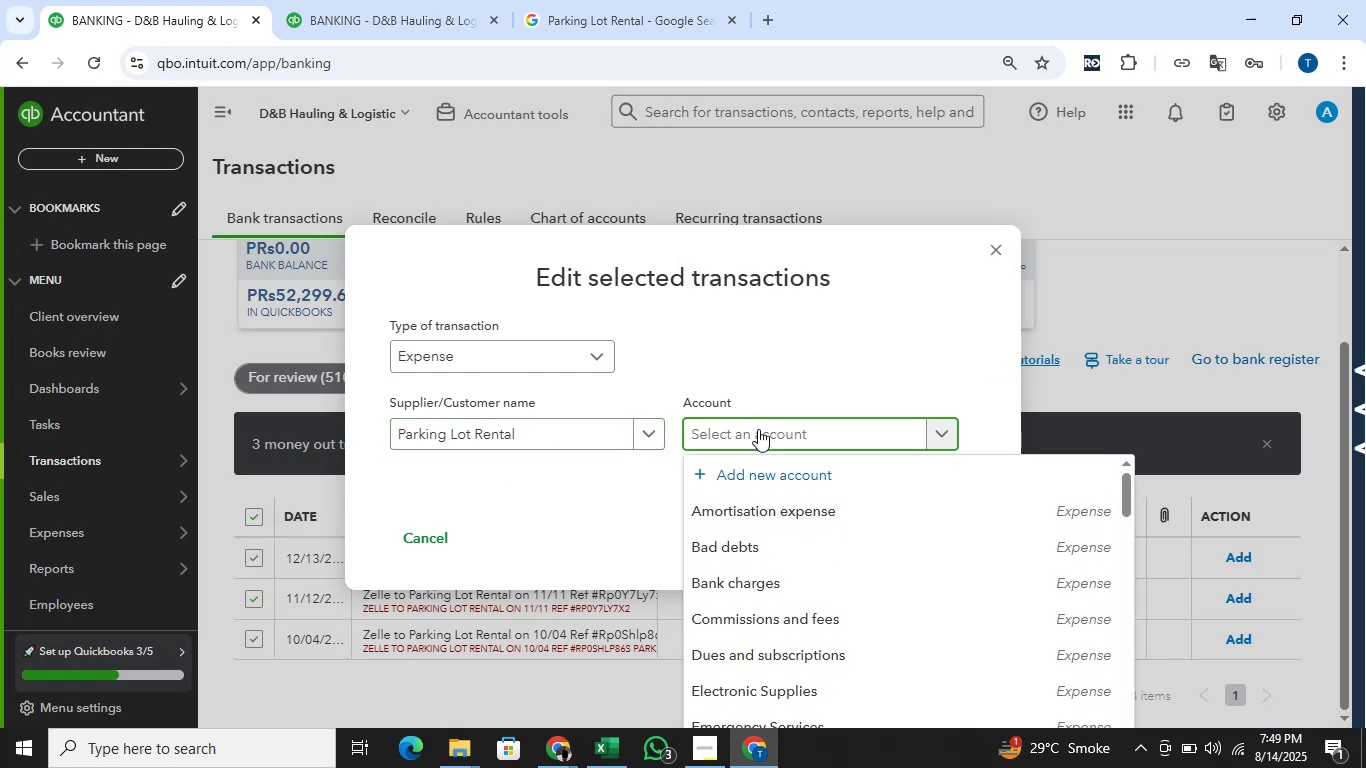 
type(Parking)
 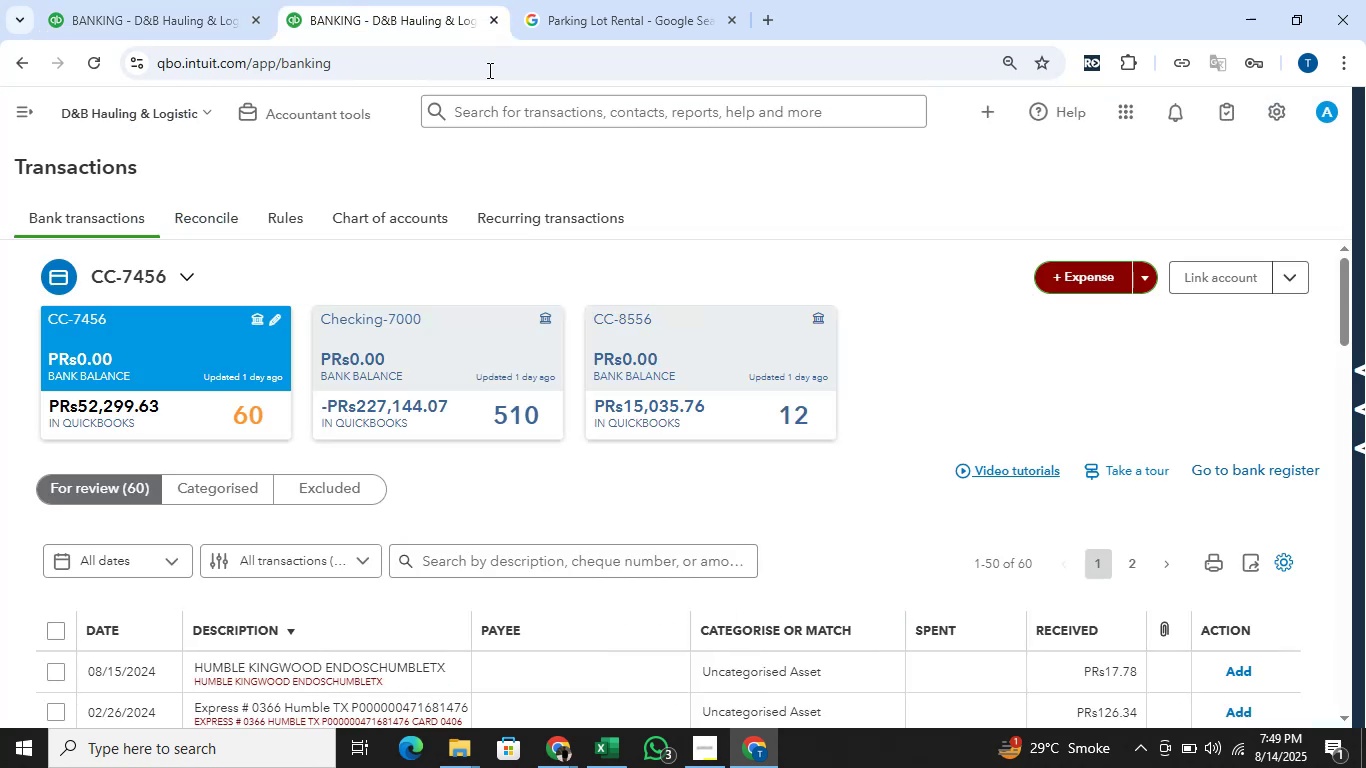 
left_click([395, 214])
 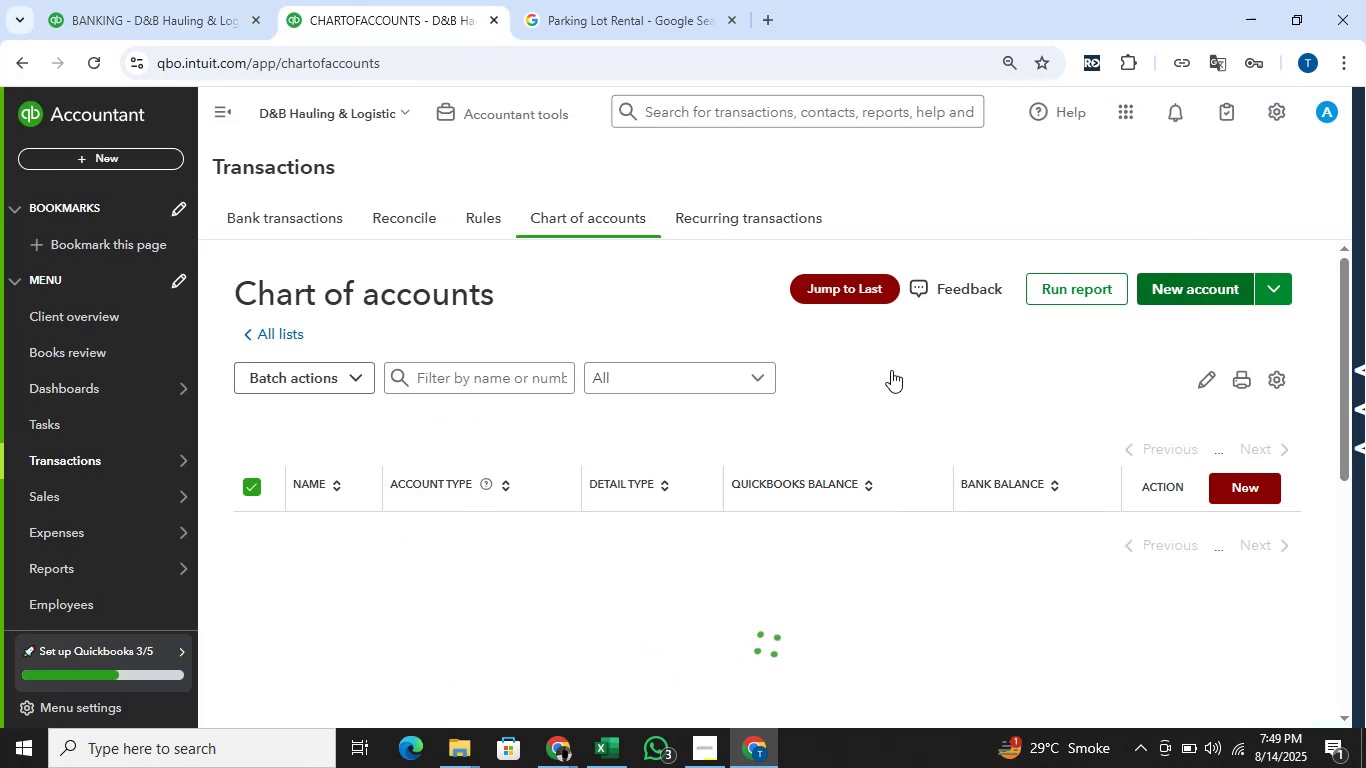 
wait(8.95)
 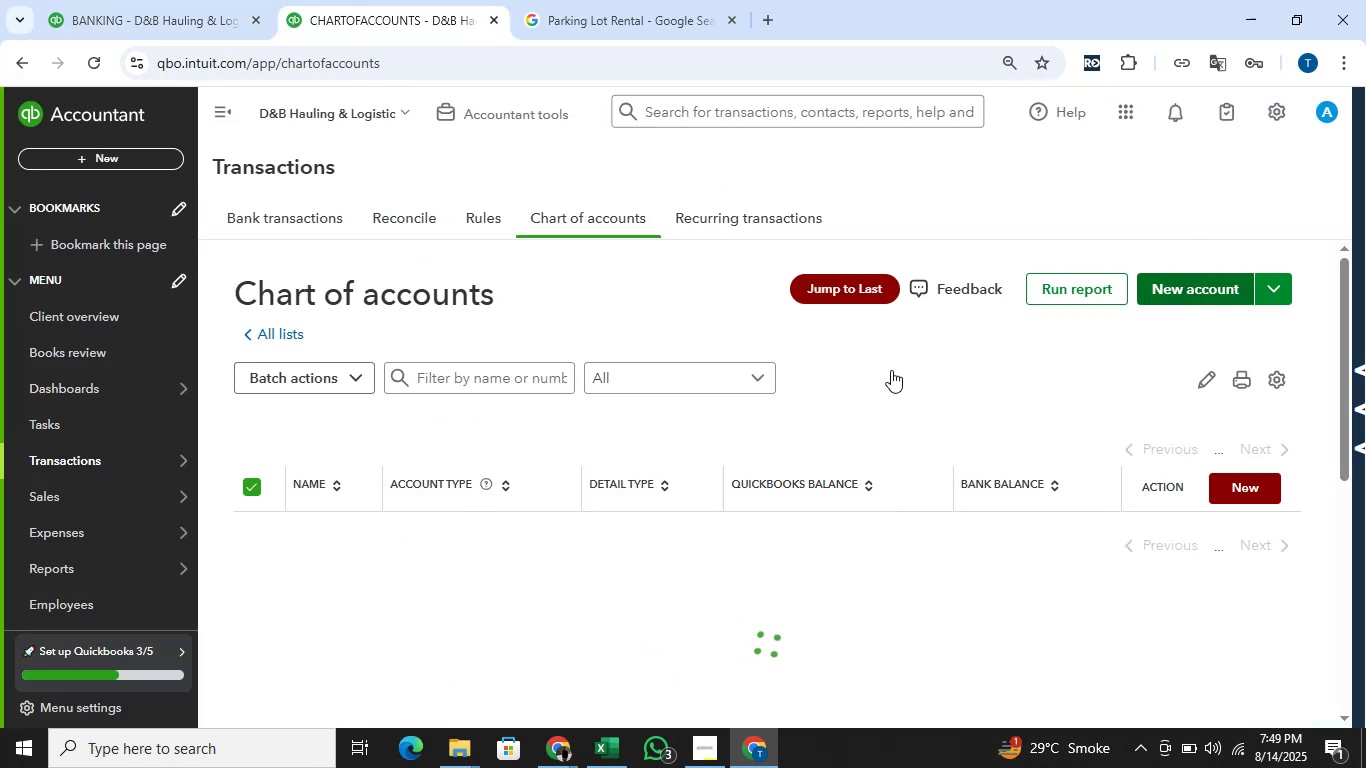 
left_click([1180, 276])
 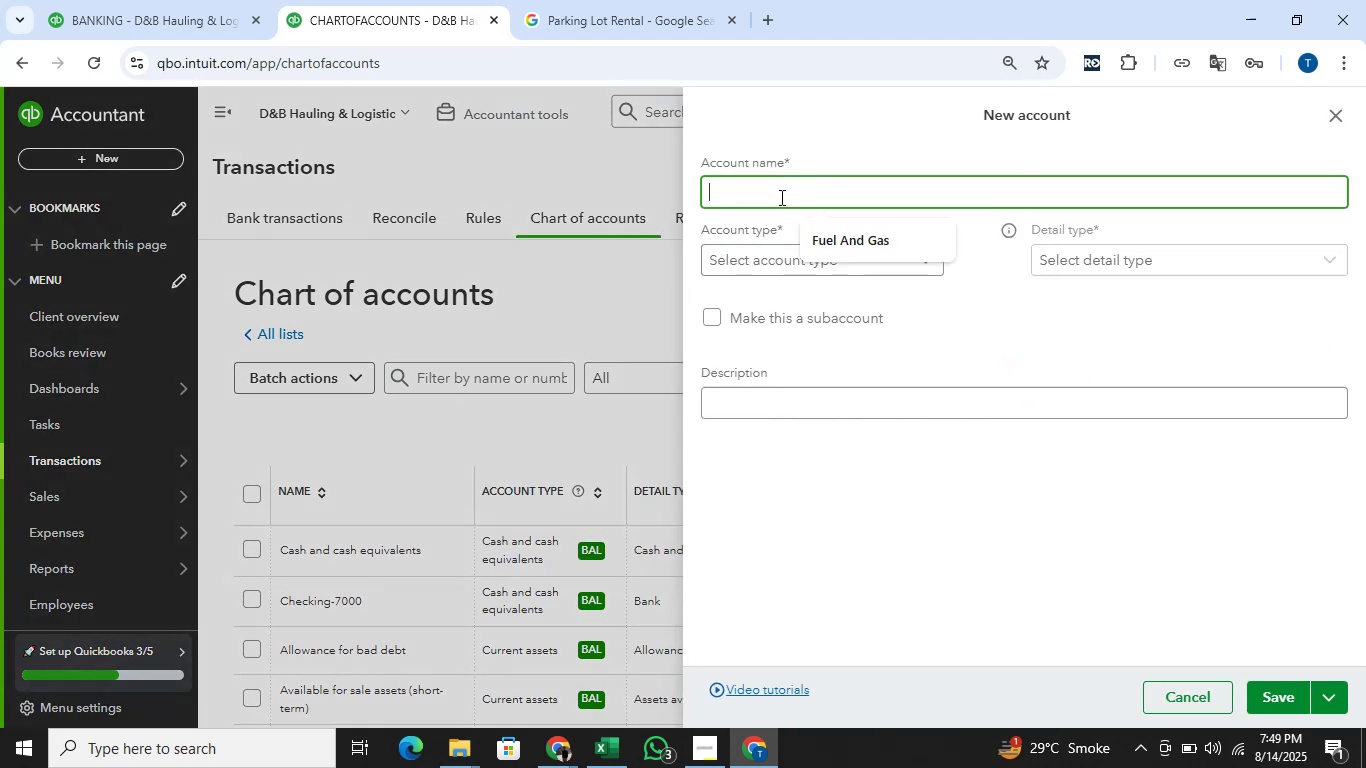 
type(Parking Expenses)
 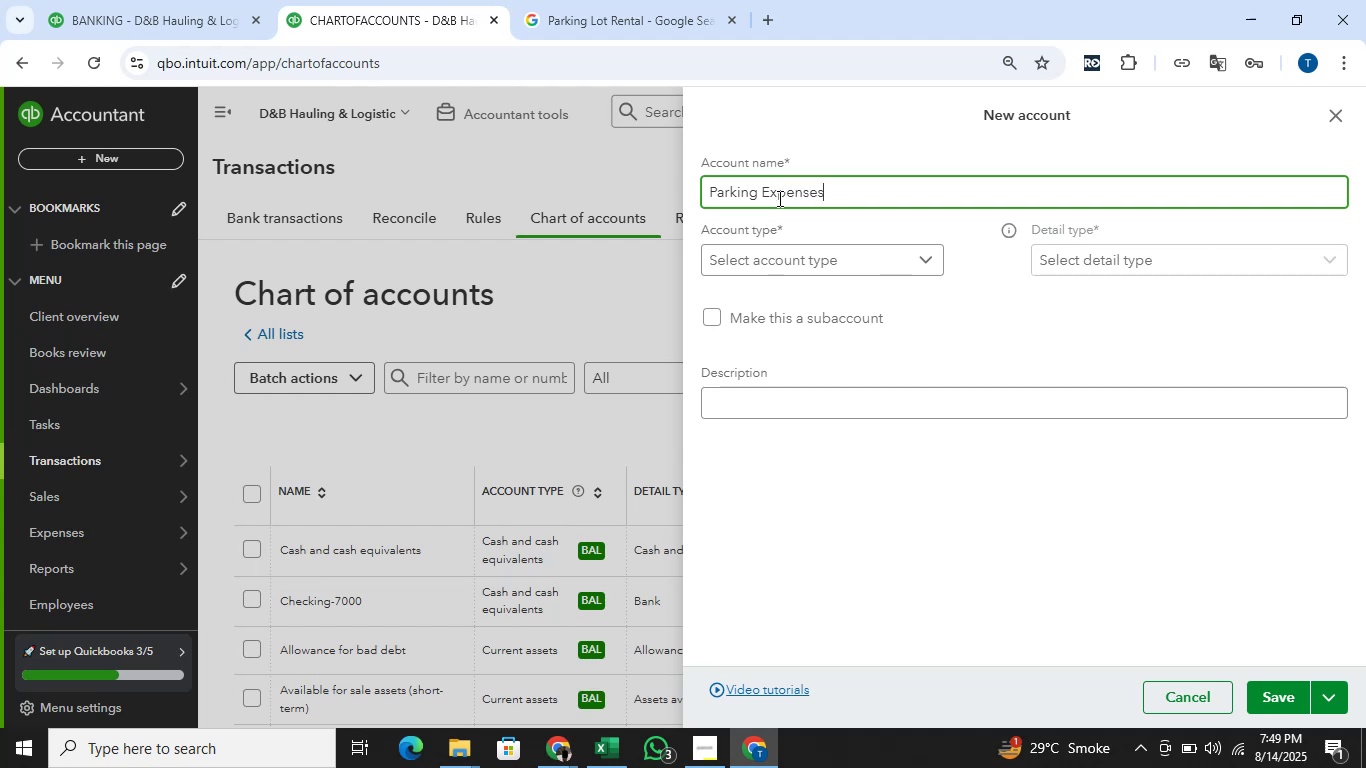 
left_click([821, 260])
 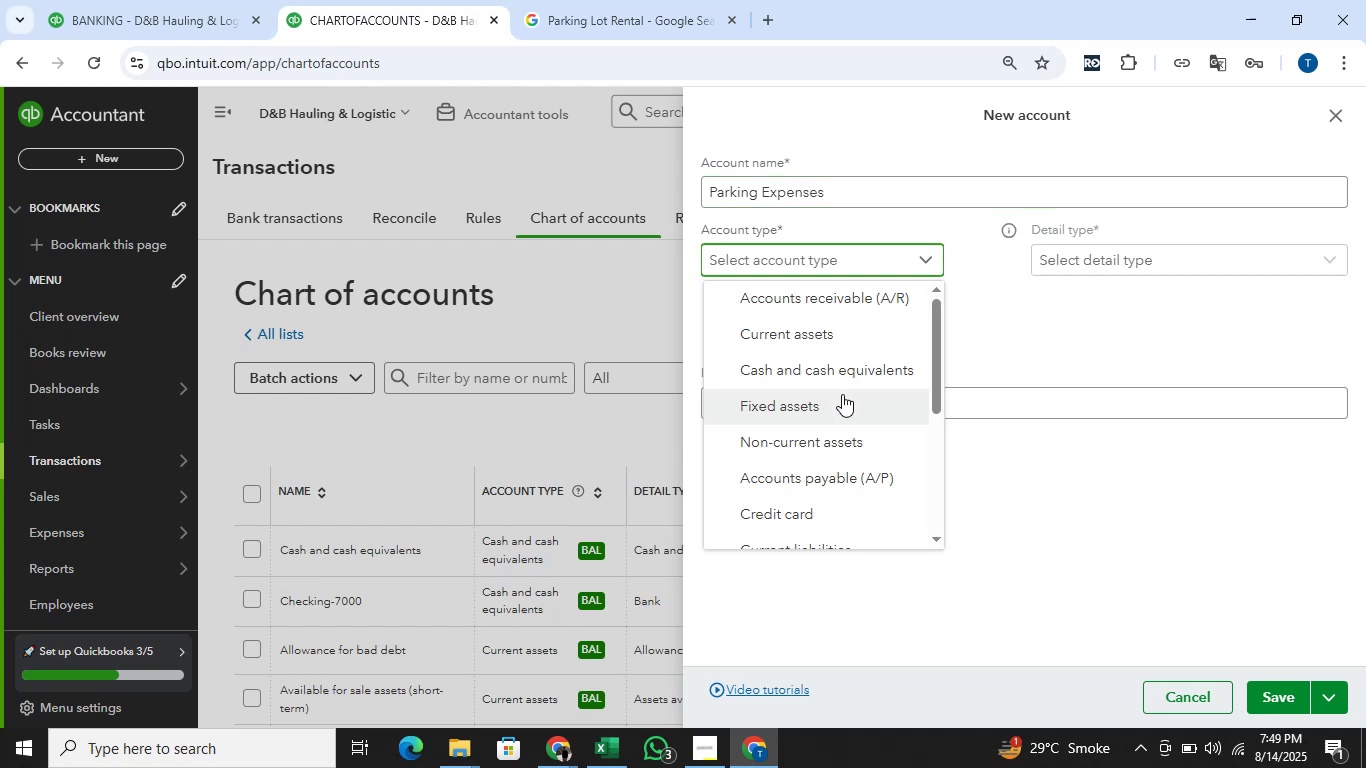 
scroll: coordinate [845, 403], scroll_direction: down, amount: 6.0
 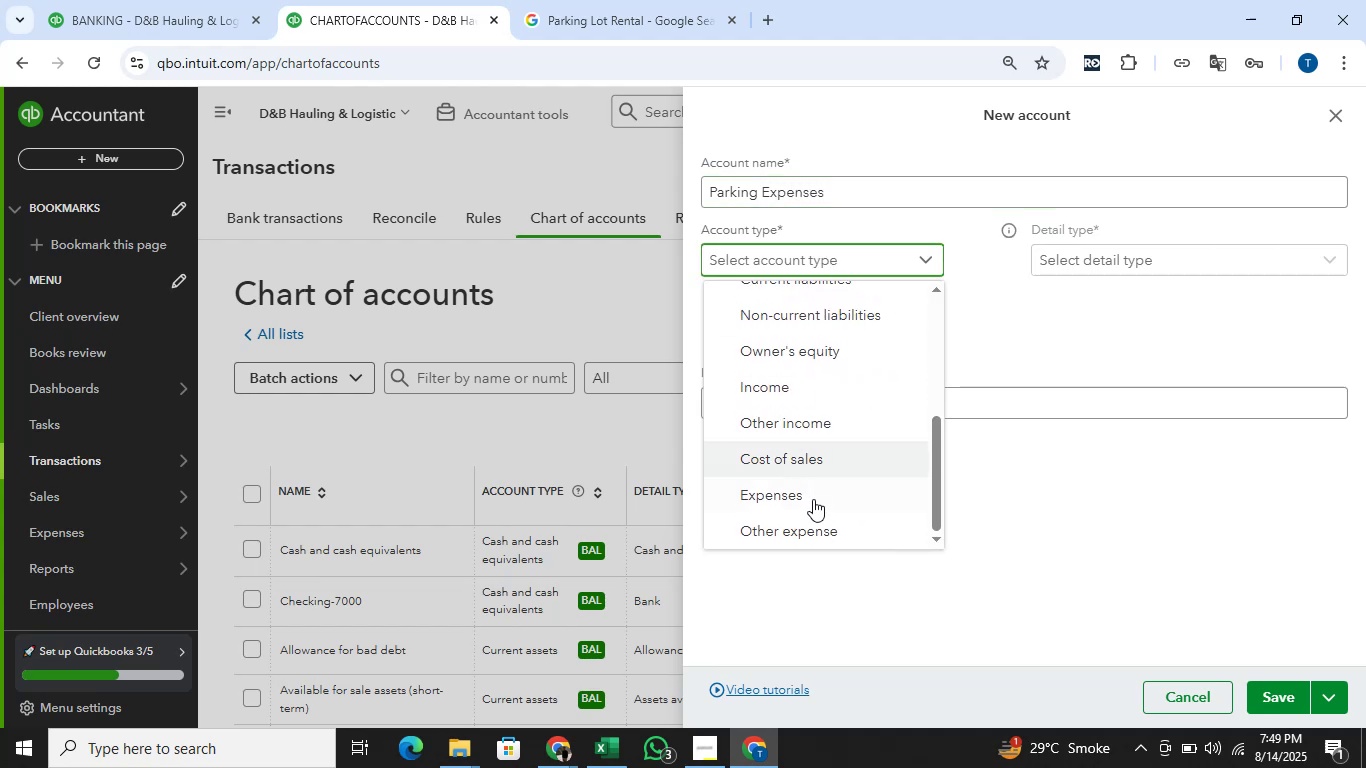 
left_click([813, 499])
 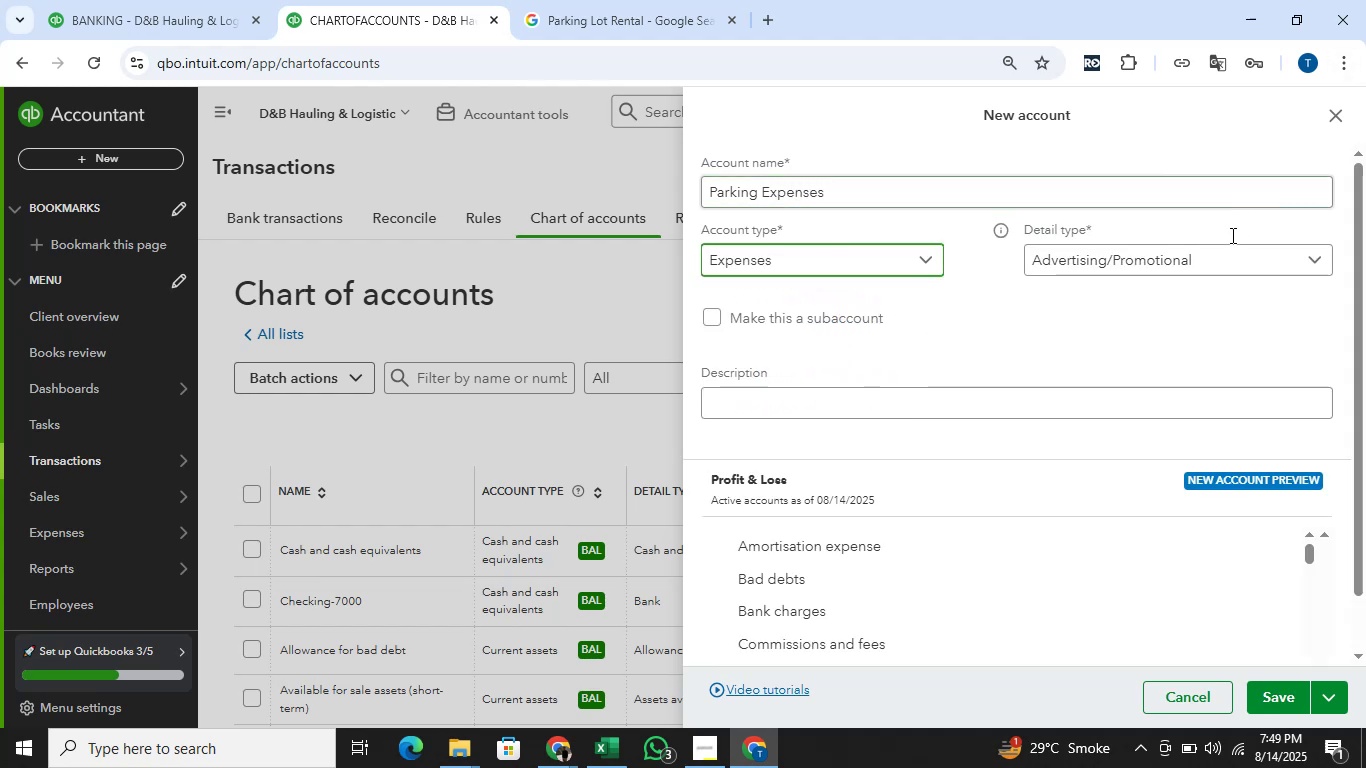 
left_click([1228, 246])
 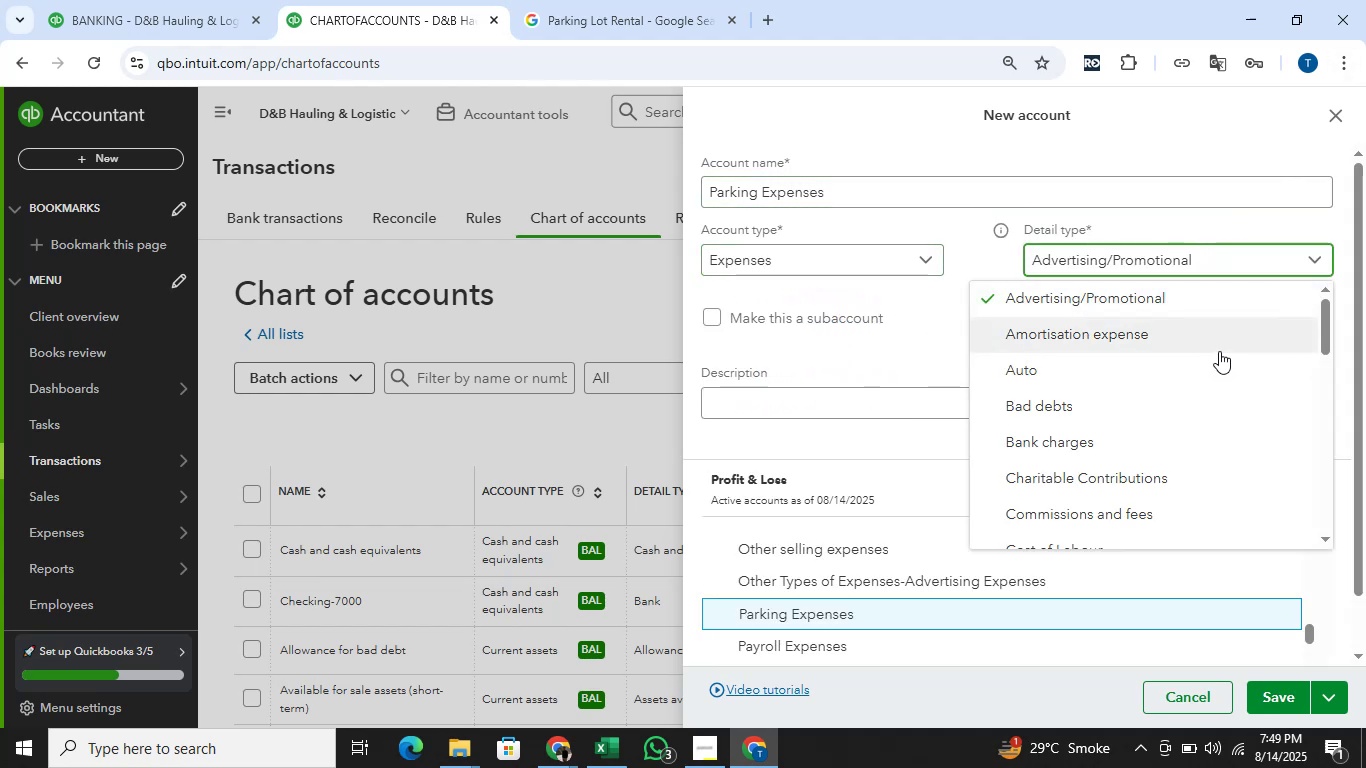 
left_click([1143, 371])
 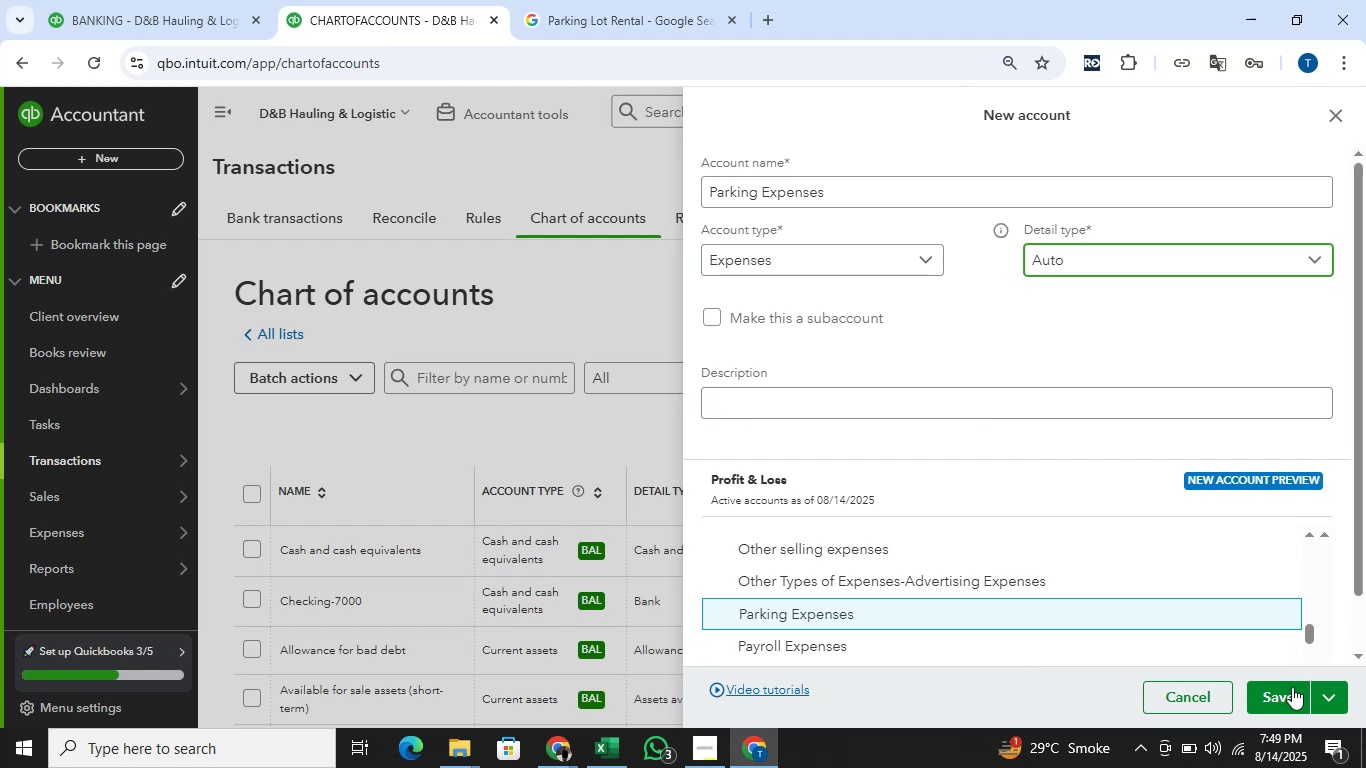 
left_click([1271, 701])
 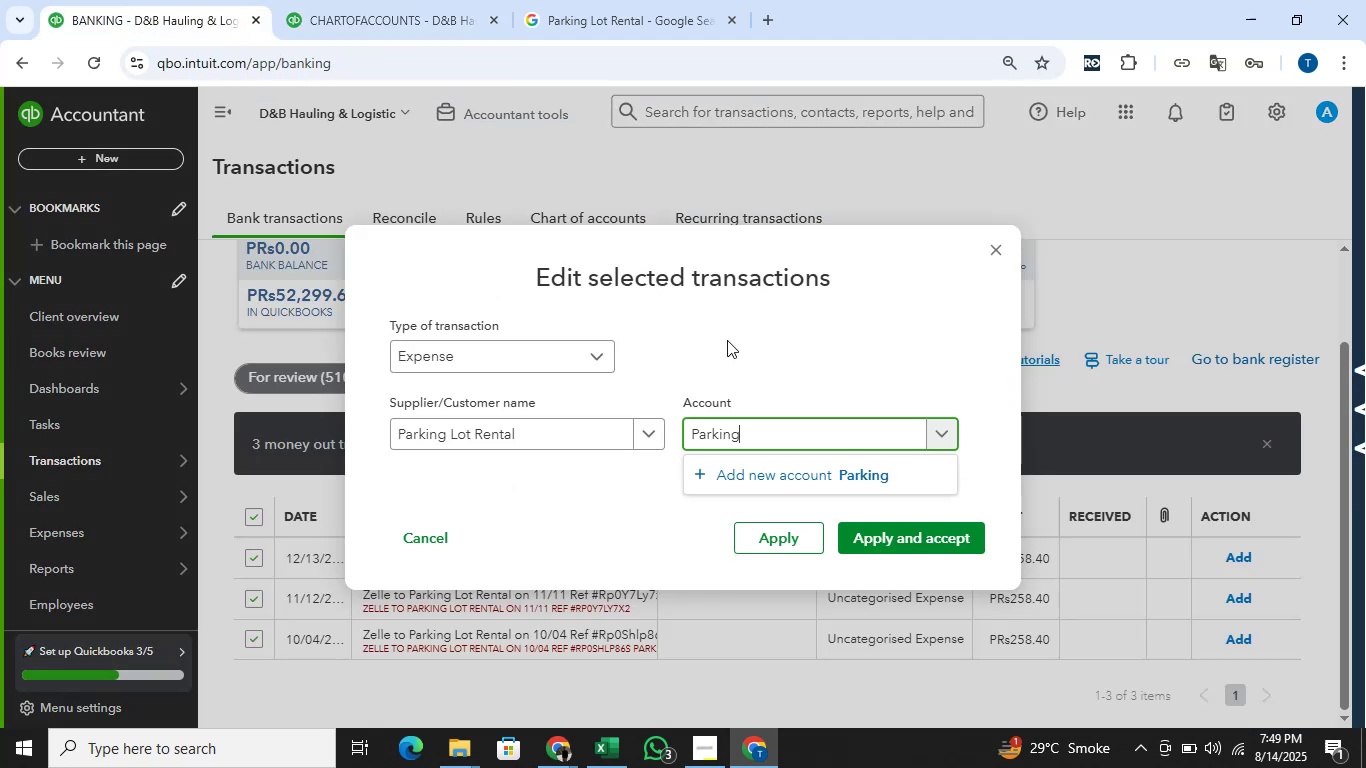 
left_click([790, 433])
 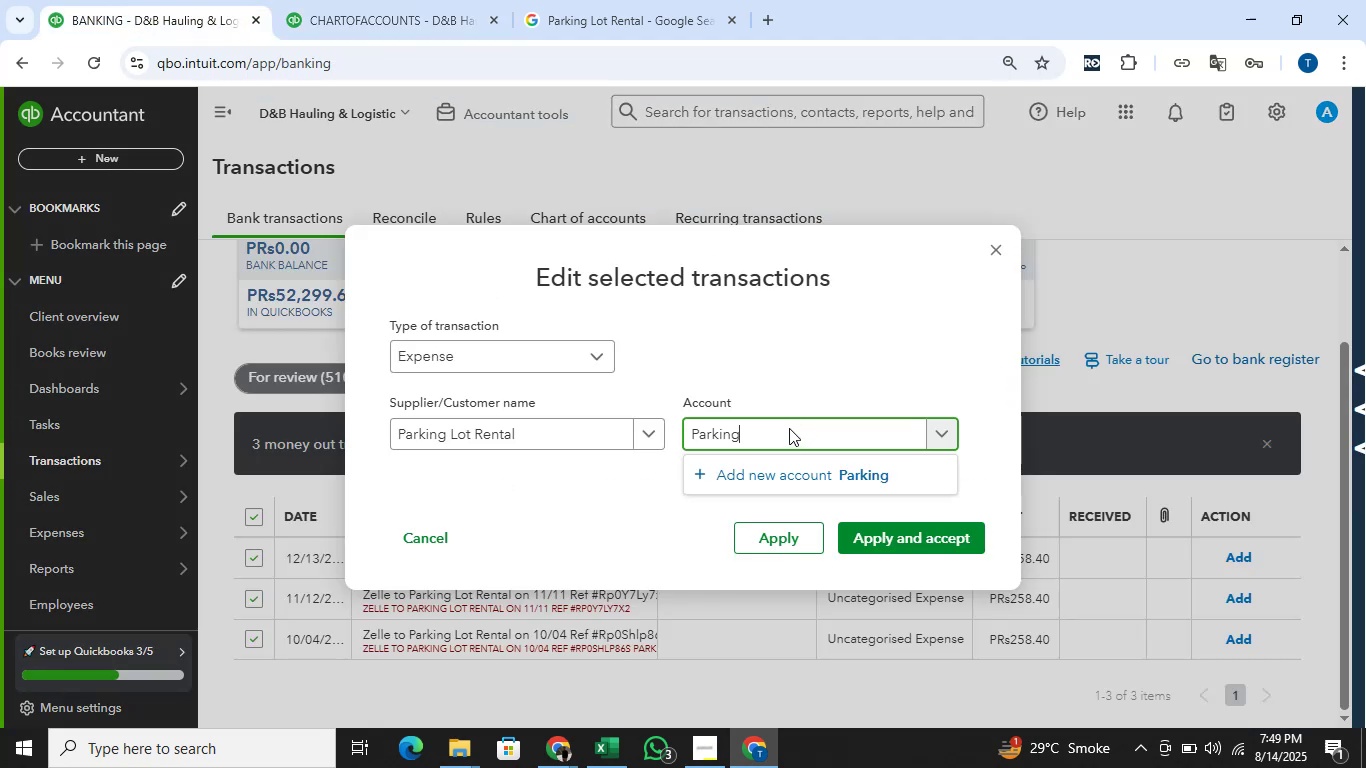 
key(Backspace)
key(Backspace)
type(Park)
 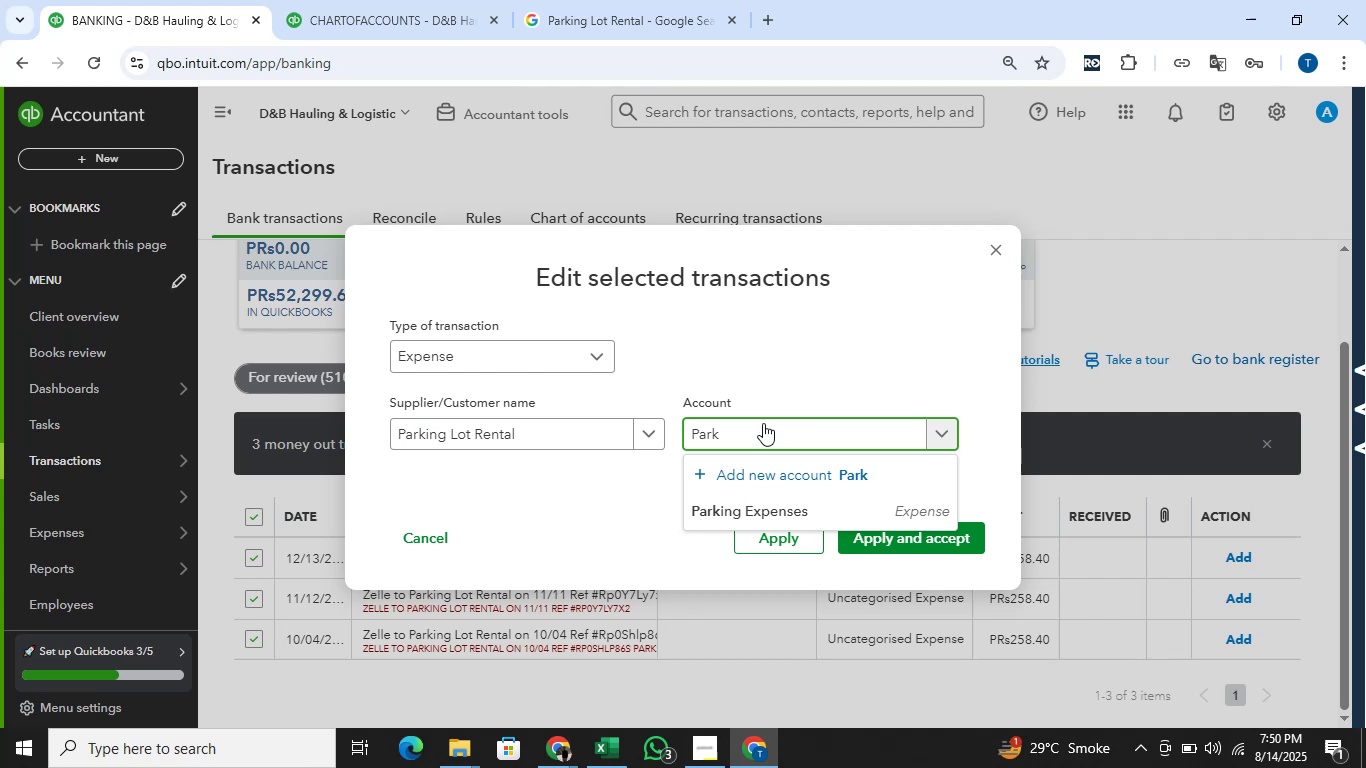 
left_click([782, 484])
 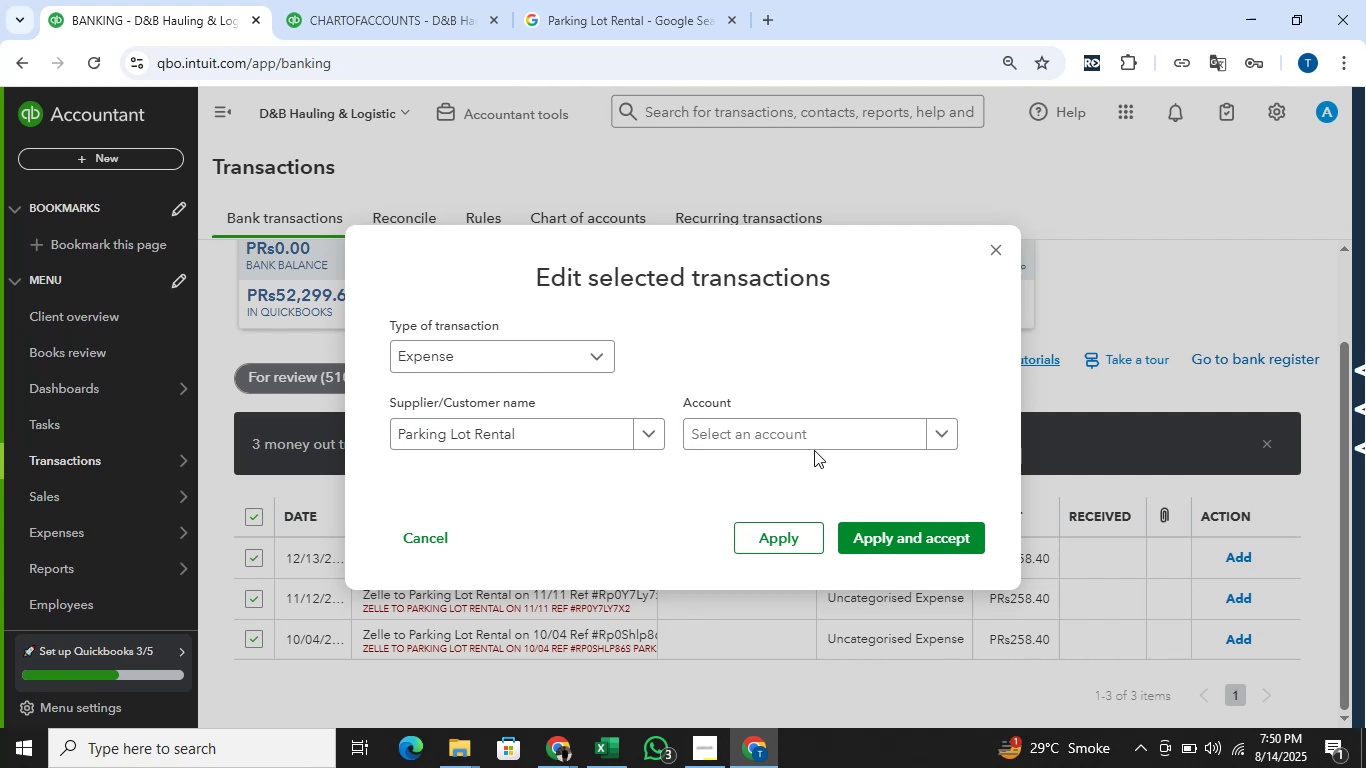 
left_click([826, 424])
 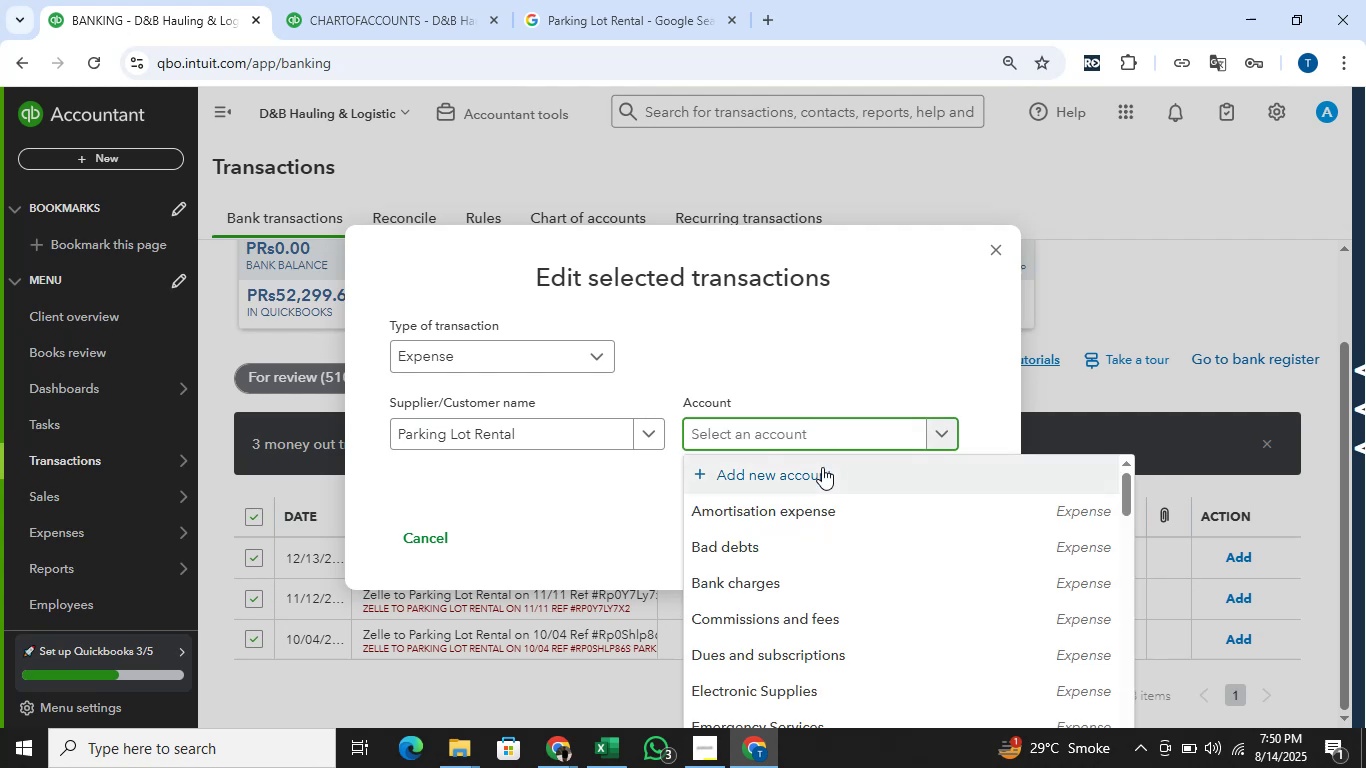 
type(parki)
 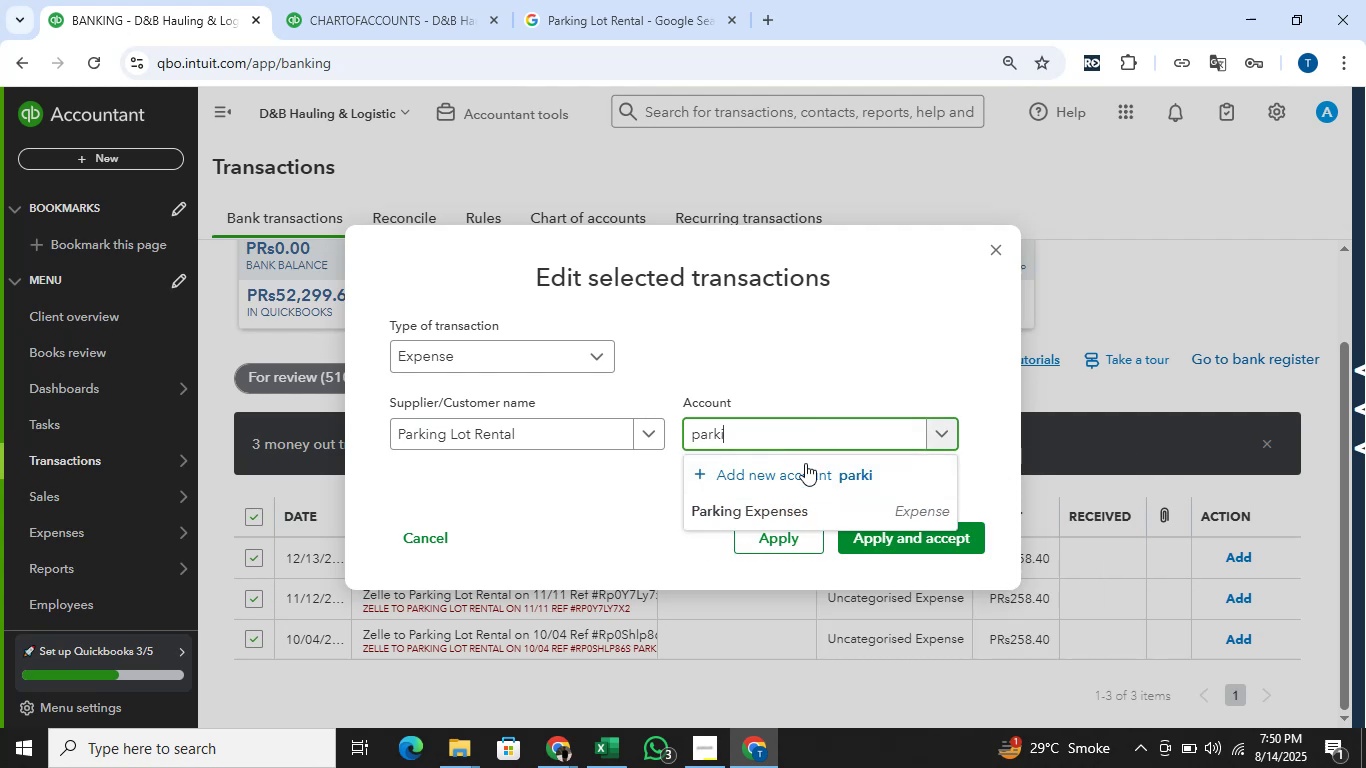 
left_click([827, 507])
 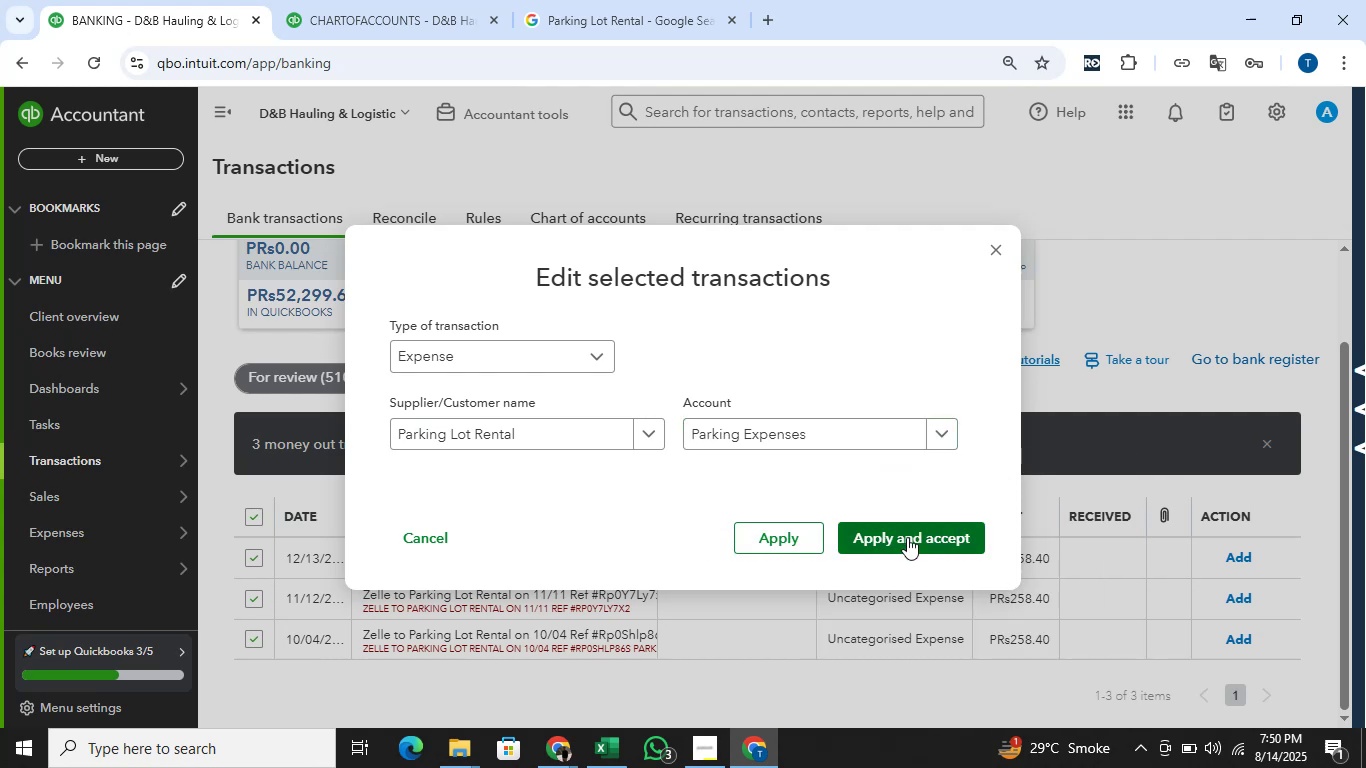 
left_click([907, 536])
 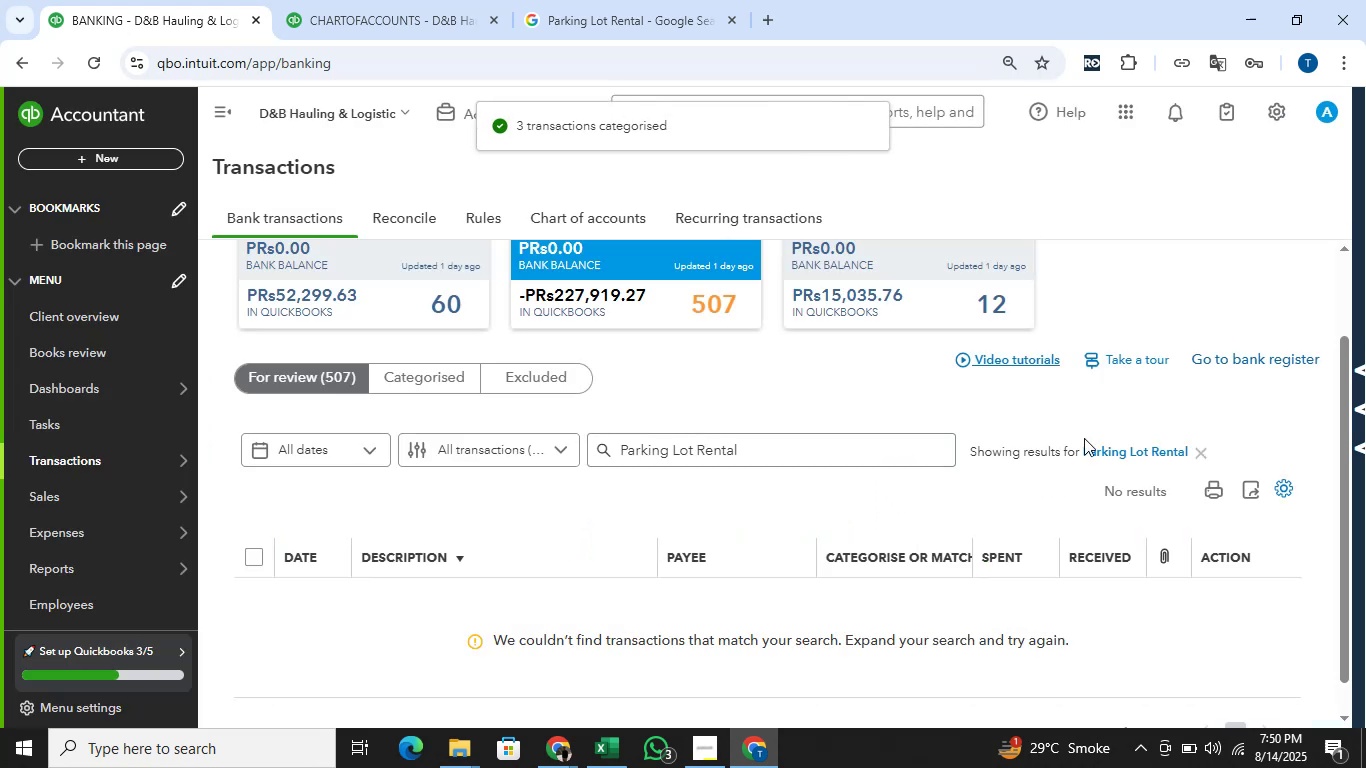 
mouse_move([1184, 456])
 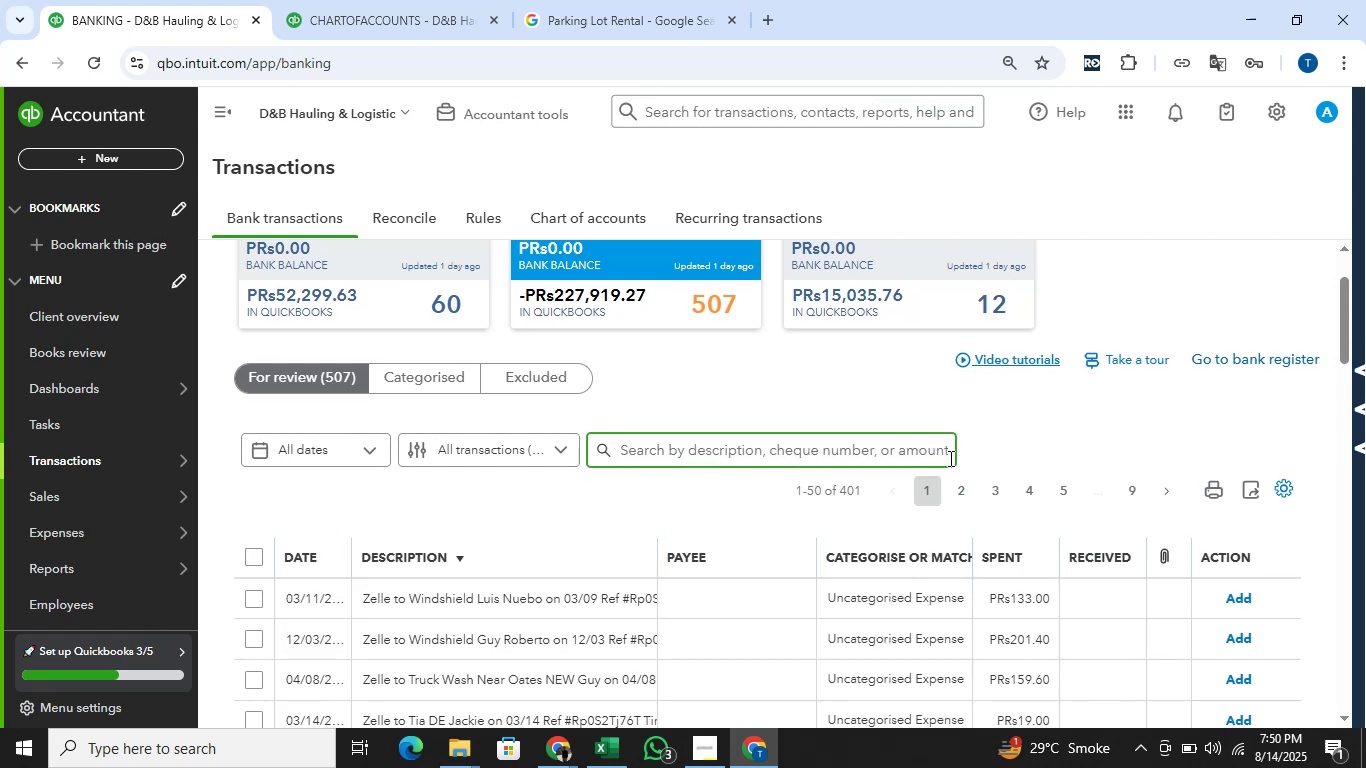 
scroll: coordinate [862, 431], scroll_direction: down, amount: 2.0
 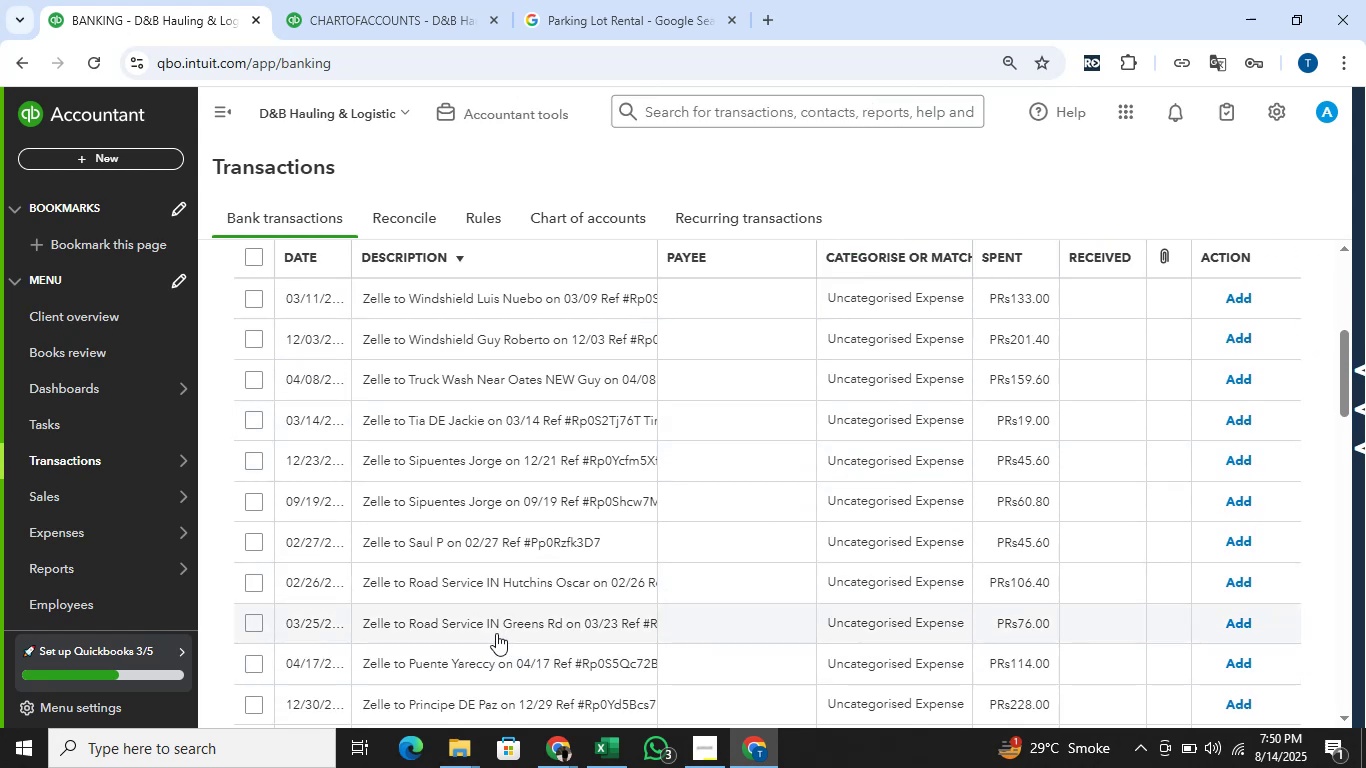 
left_click_drag(start_coordinate=[483, 632], to_coordinate=[491, 627])
 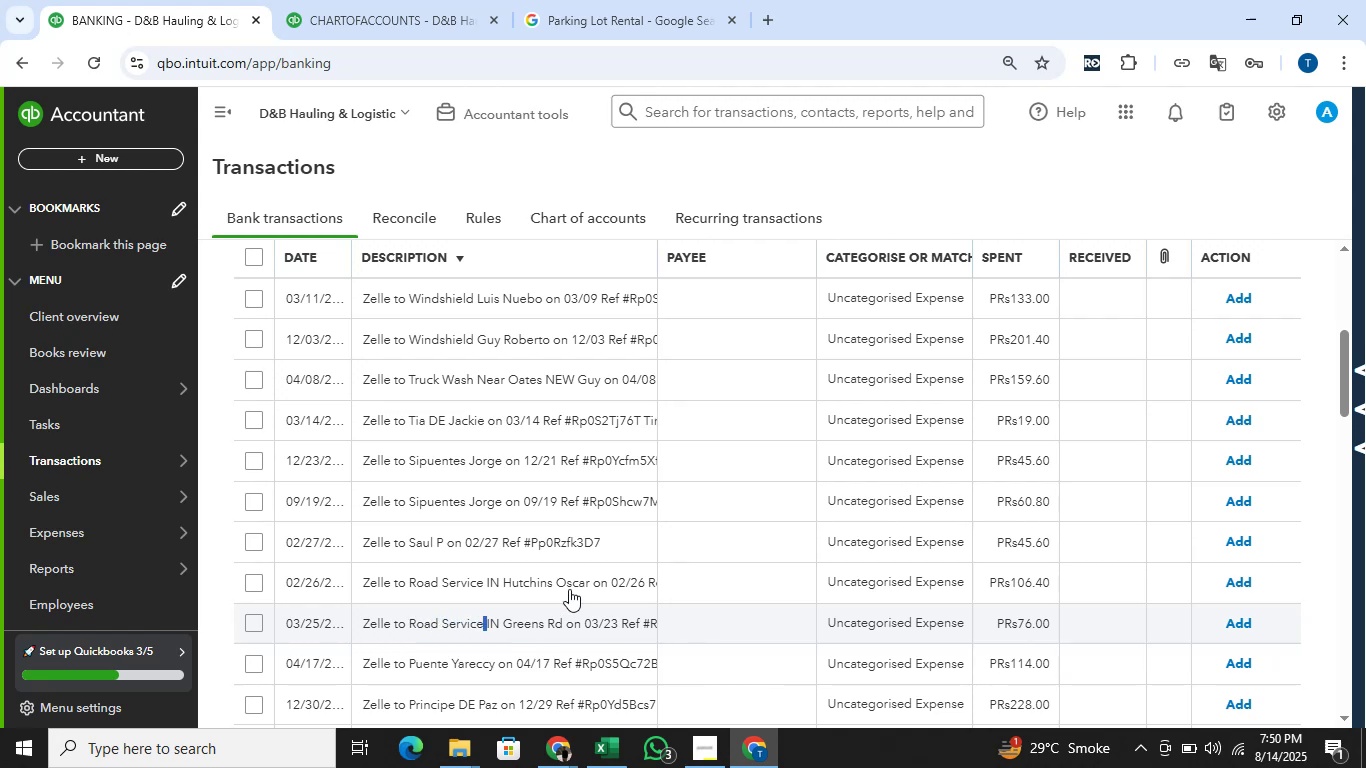 
scroll: coordinate [818, 437], scroll_direction: down, amount: 3.0
 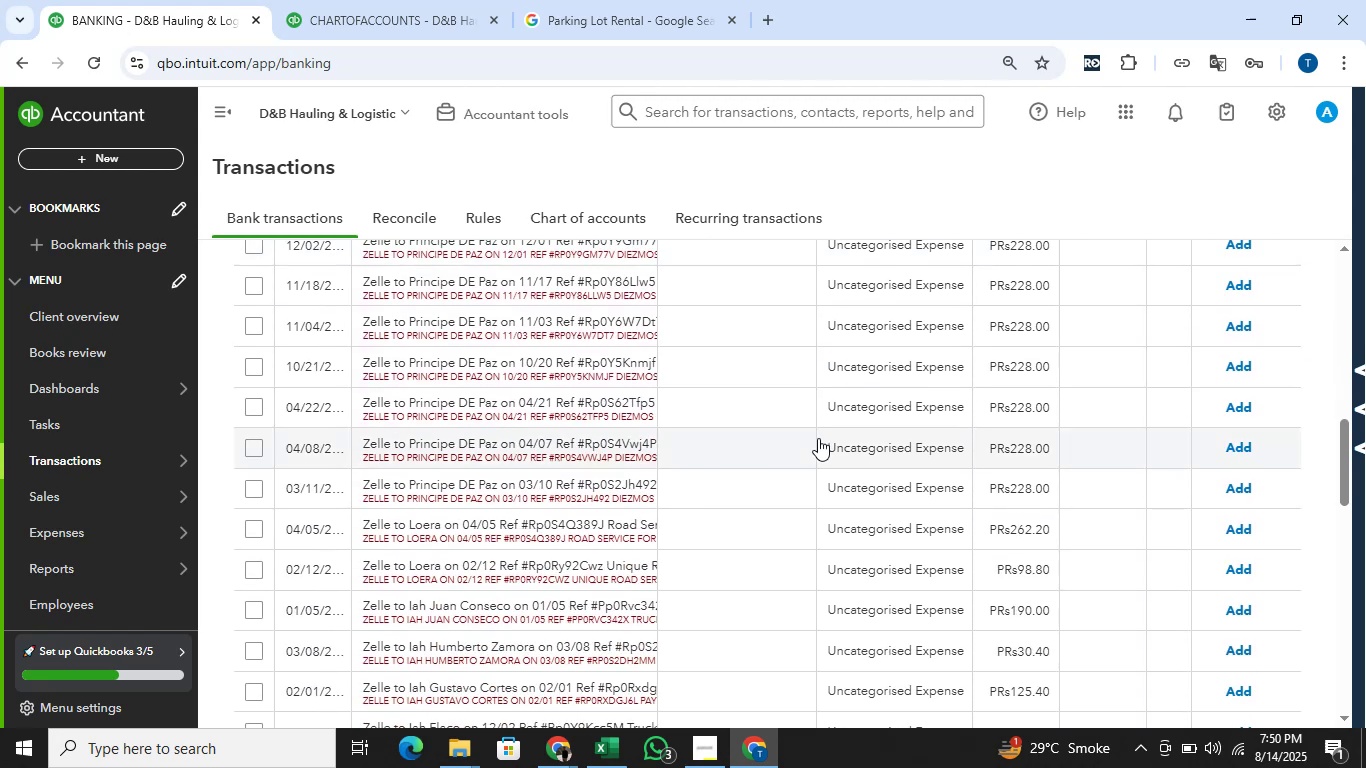 
scroll: coordinate [818, 438], scroll_direction: up, amount: 1.0
 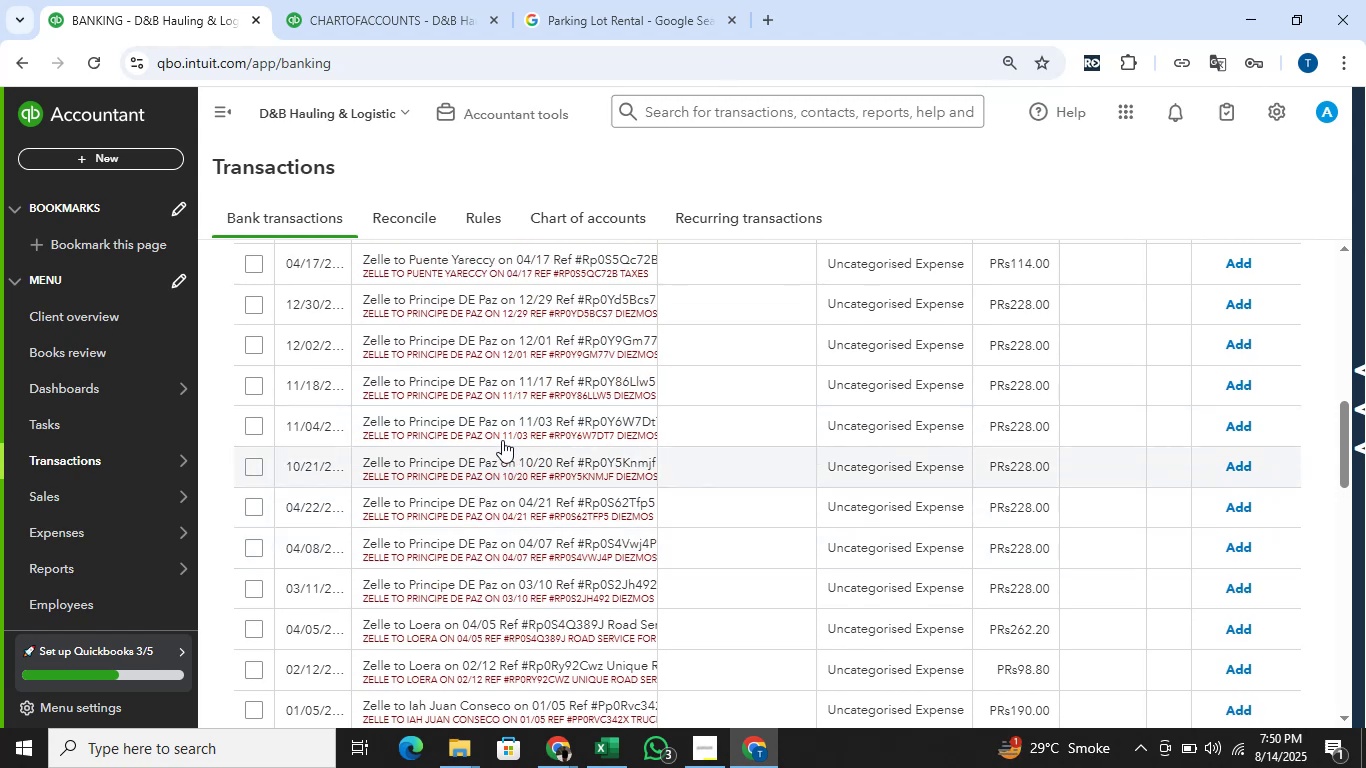 
wait(5.1)
 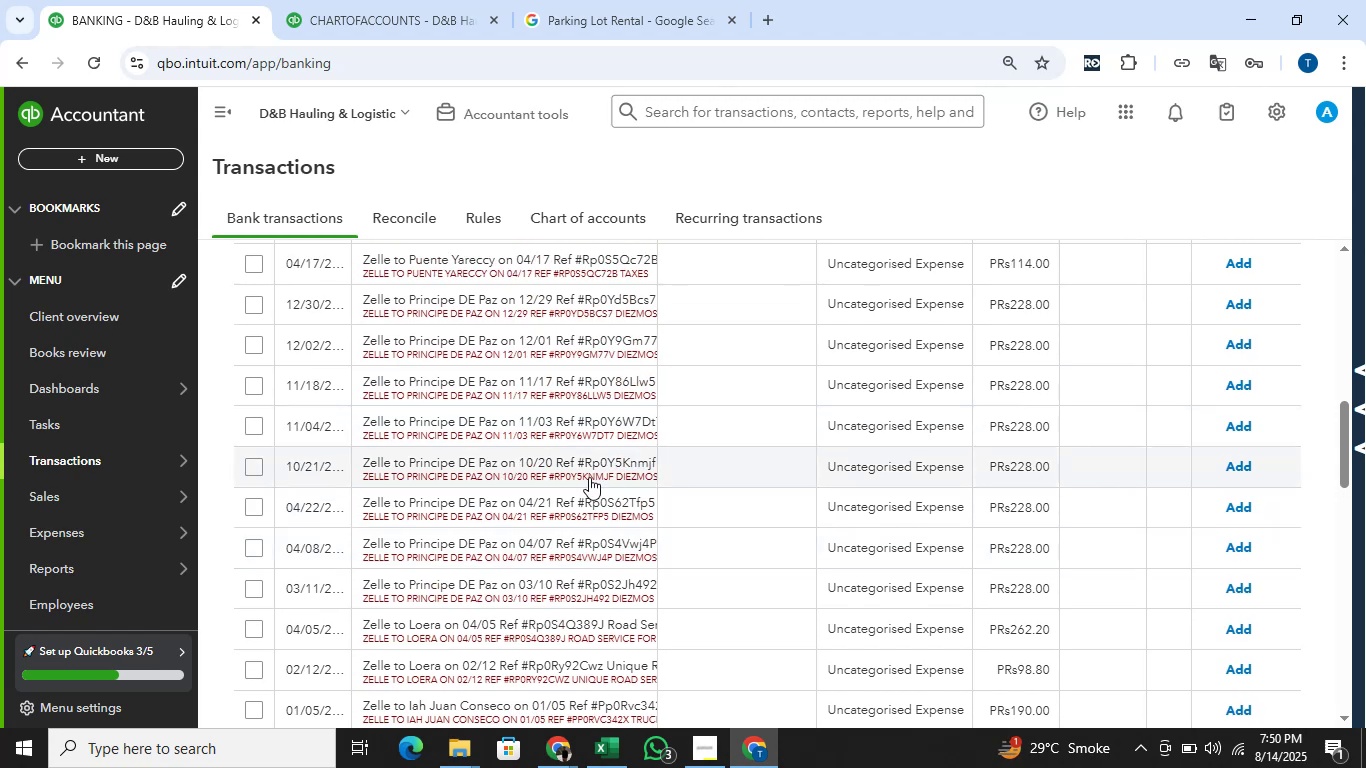 
left_click_drag(start_coordinate=[499, 425], to_coordinate=[409, 425])
 